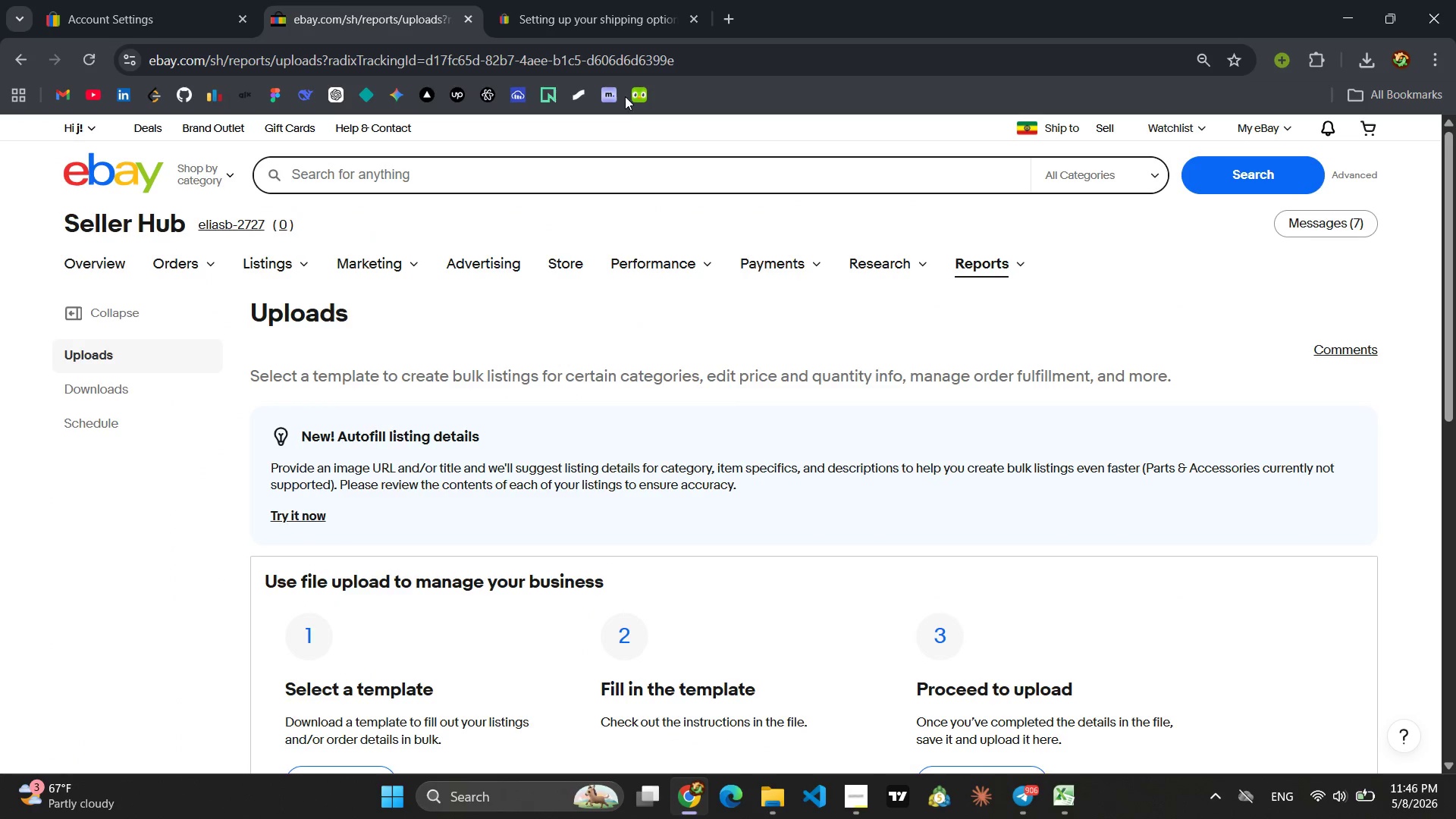 
left_click([579, 14])
 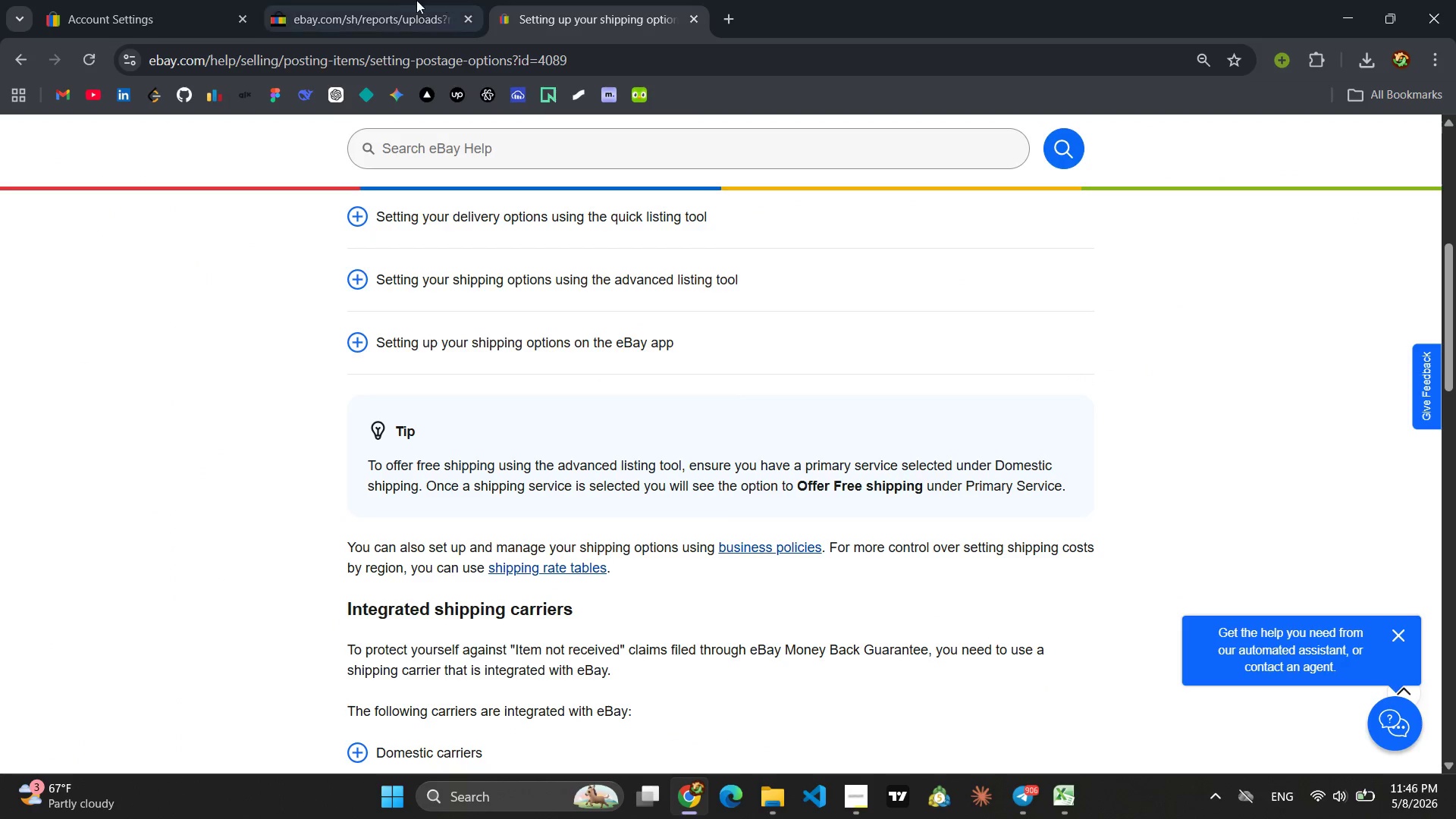 
left_click([367, 0])
 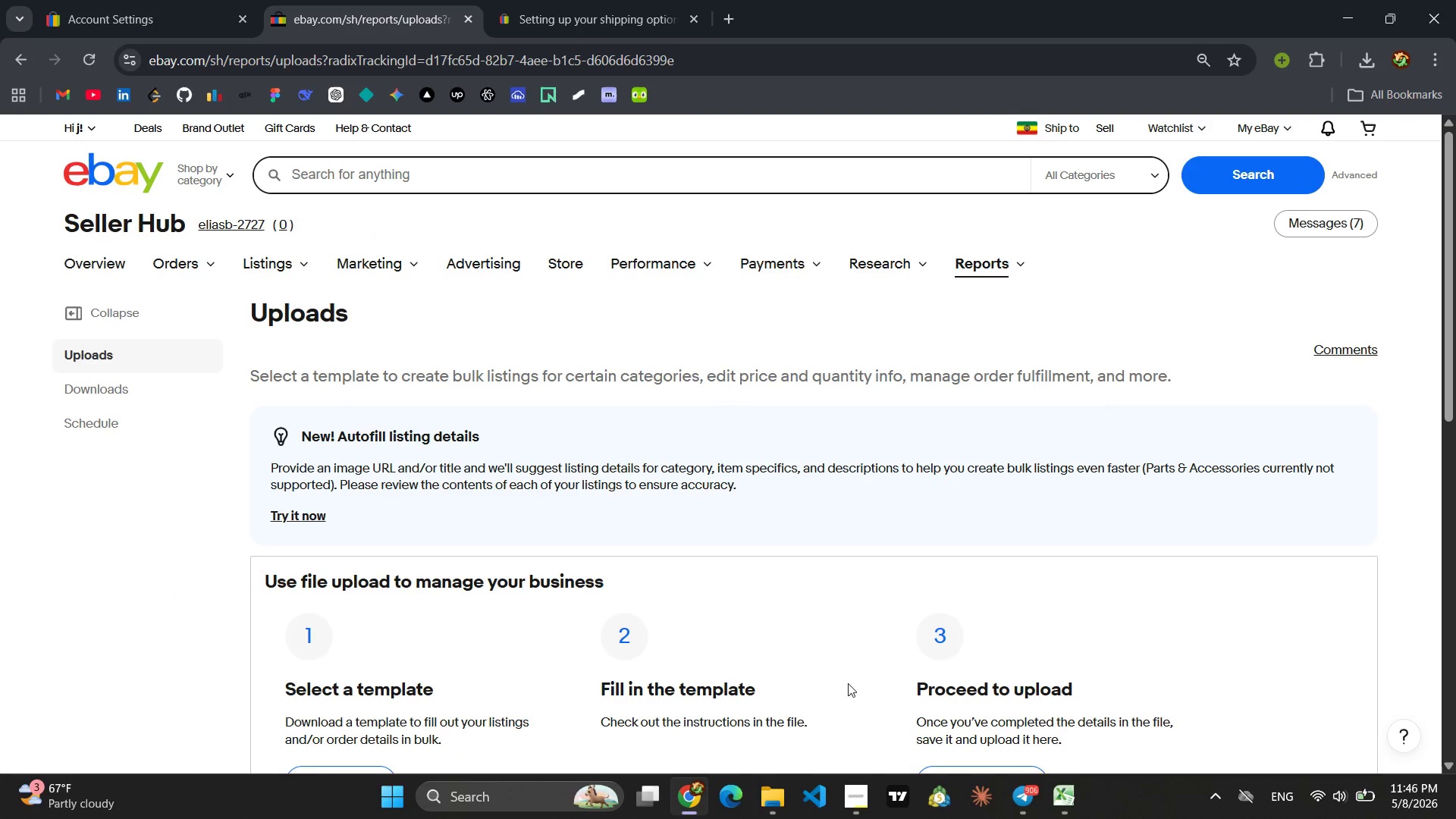 
left_click([862, 818])
 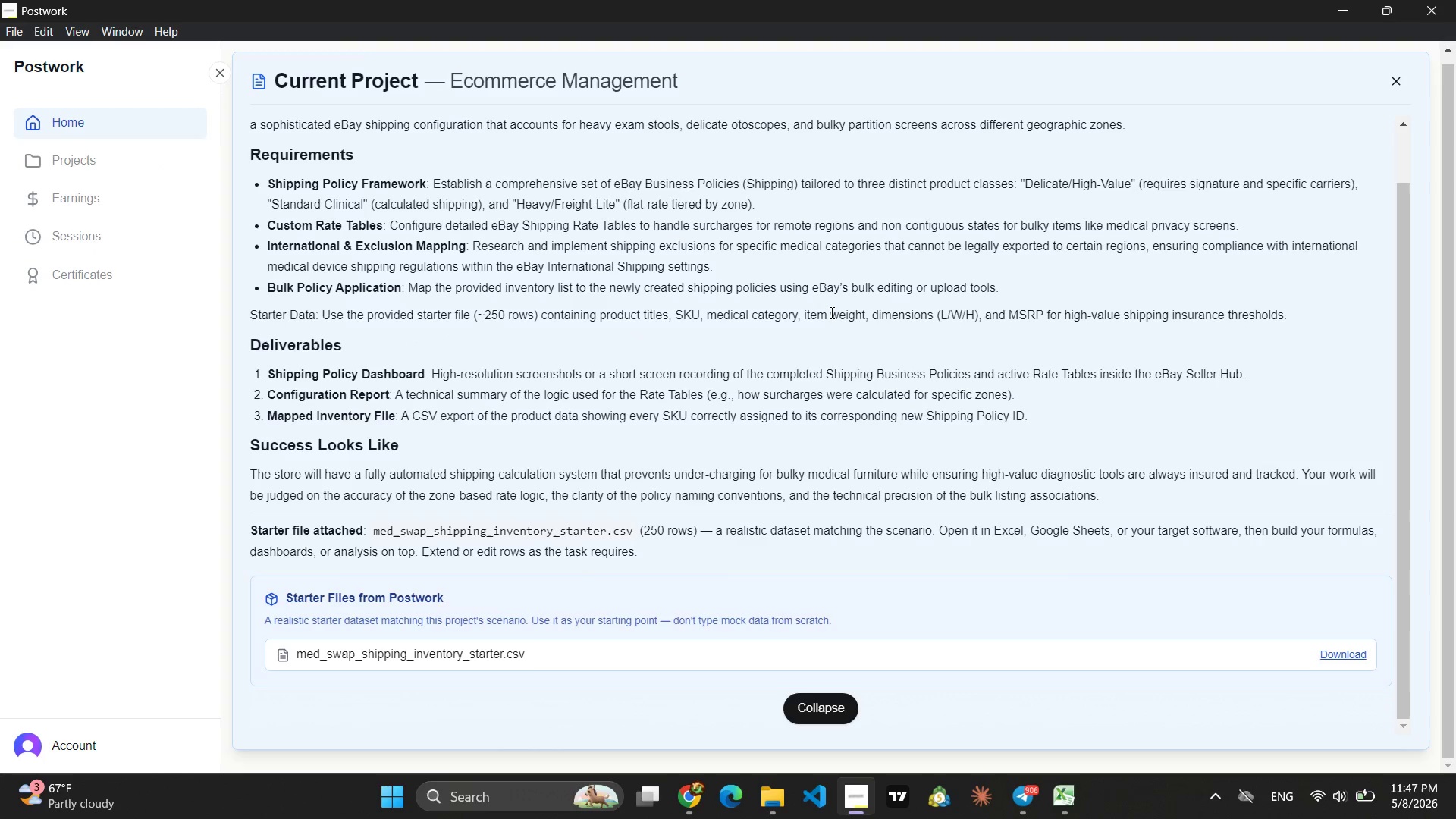 
wait(14.0)
 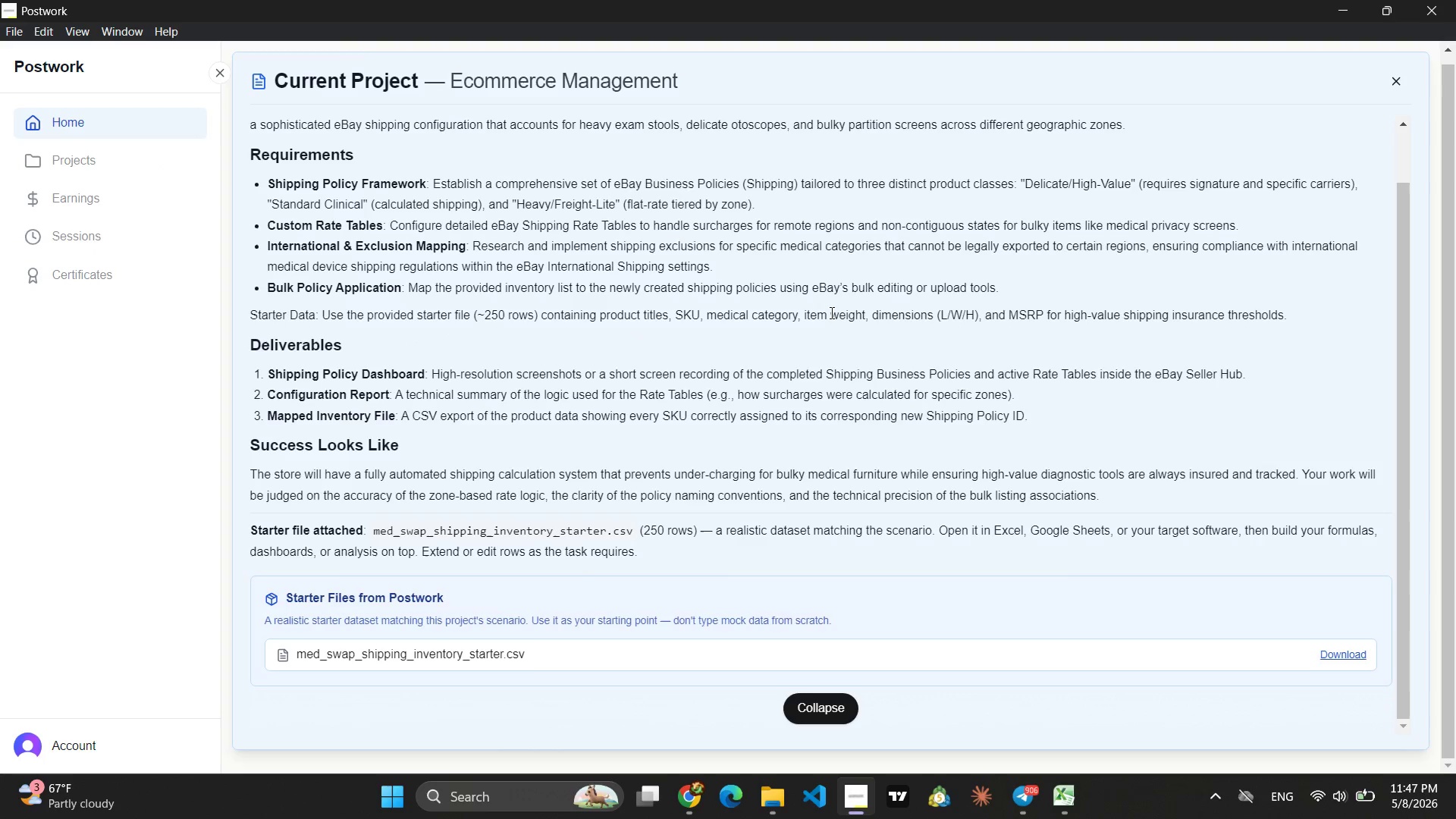 
left_click([1132, 657])
 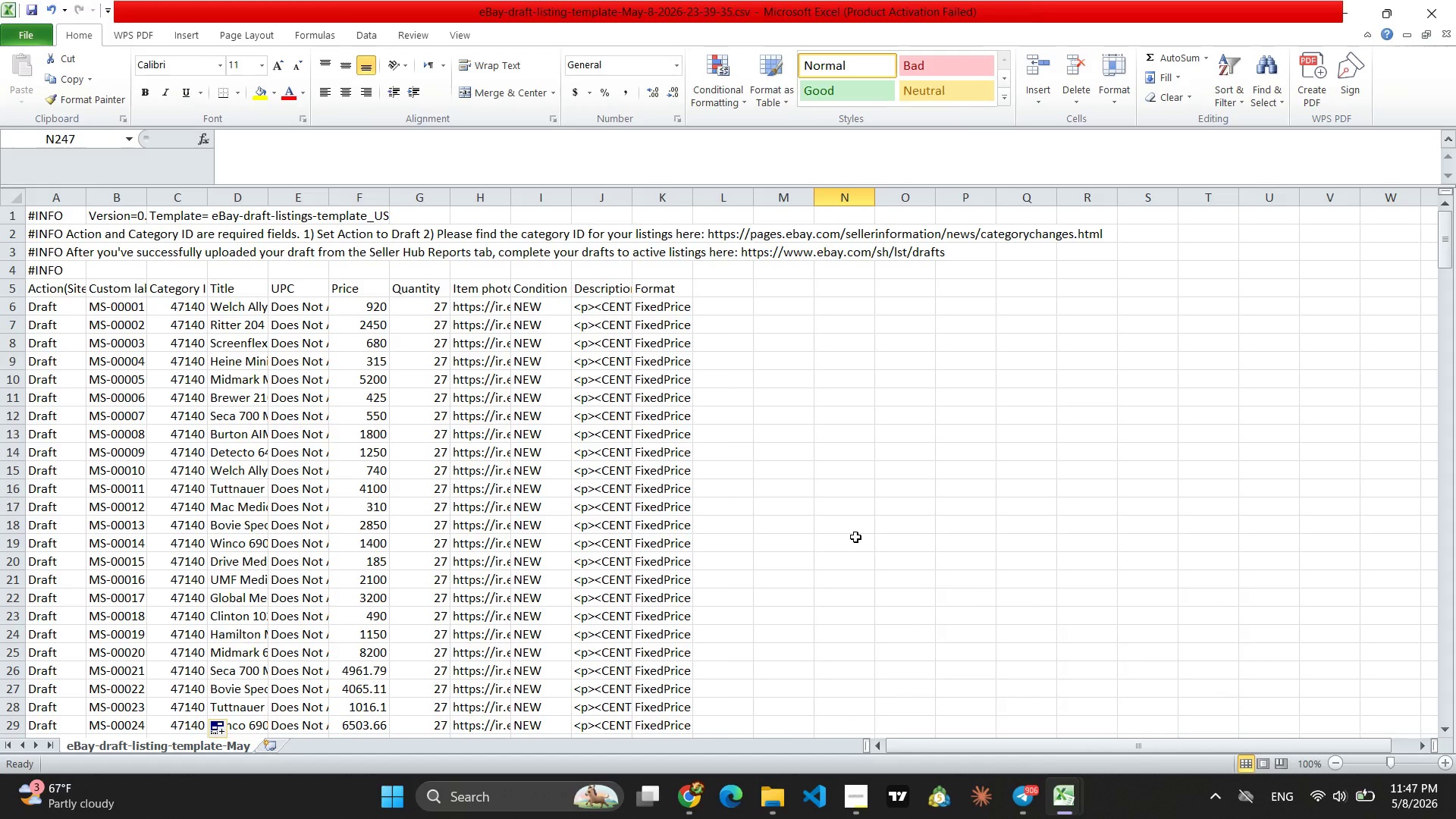 
left_click([855, 537])
 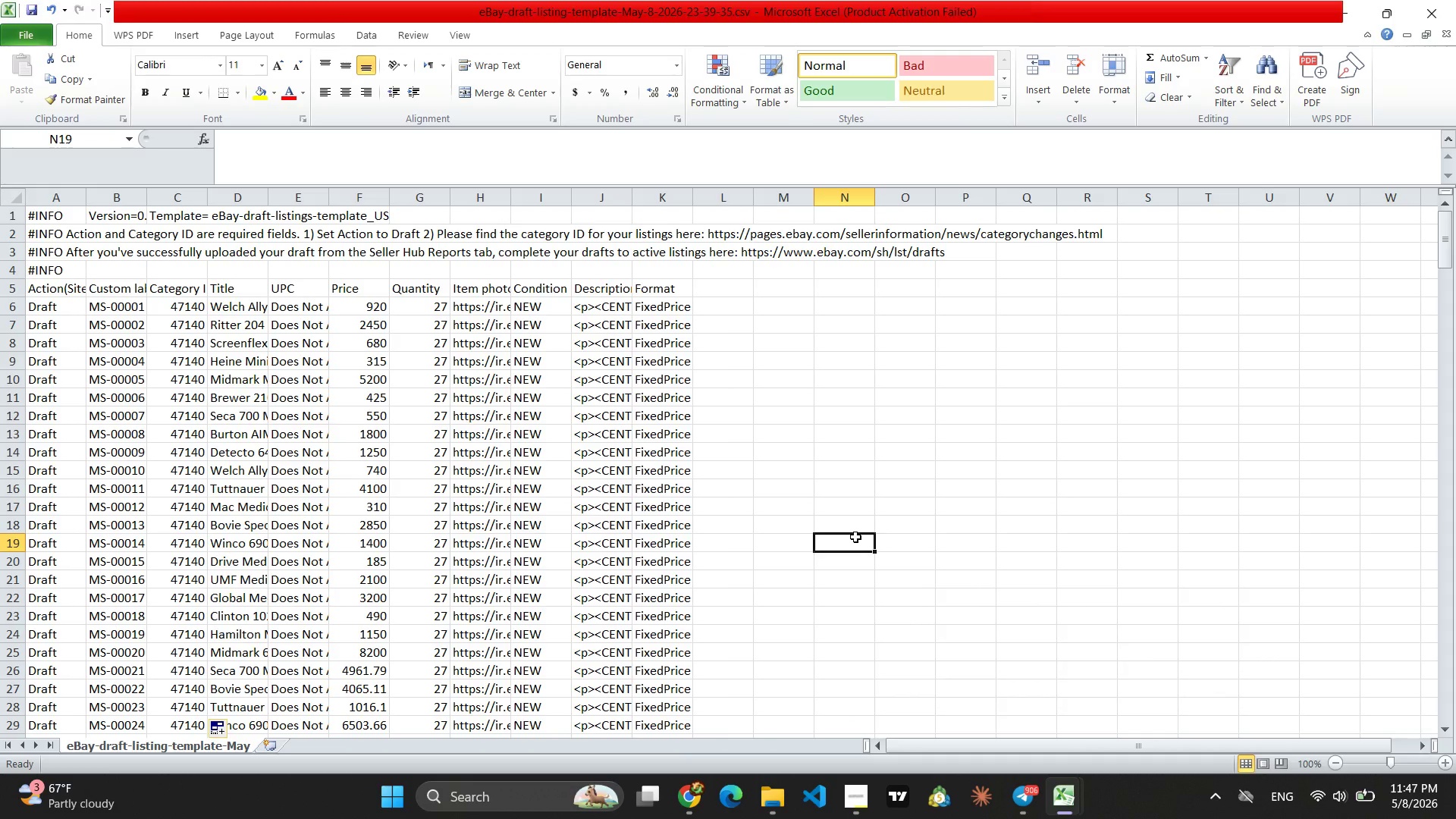 
key(Control+S)
 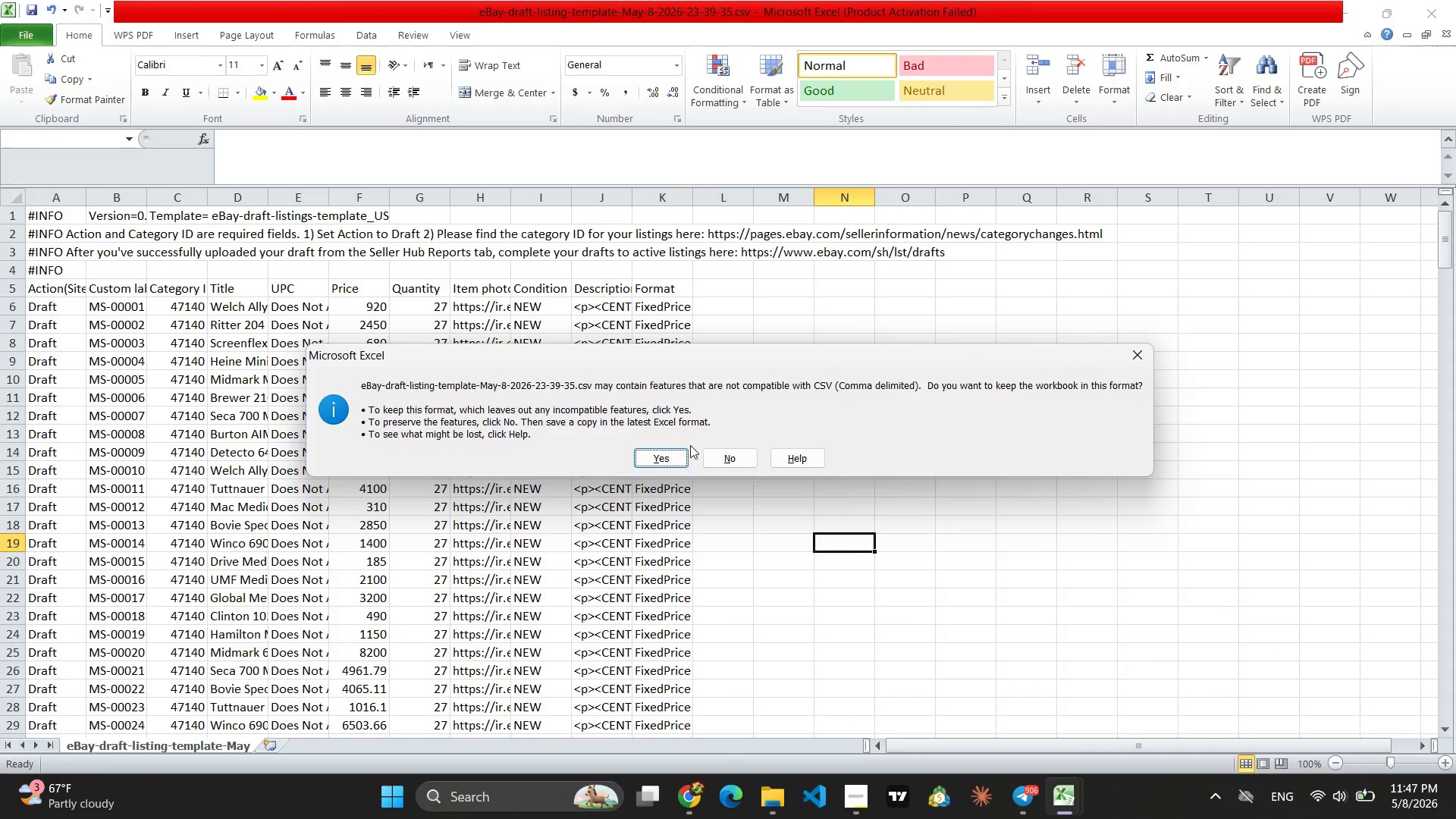 
left_click([676, 460])
 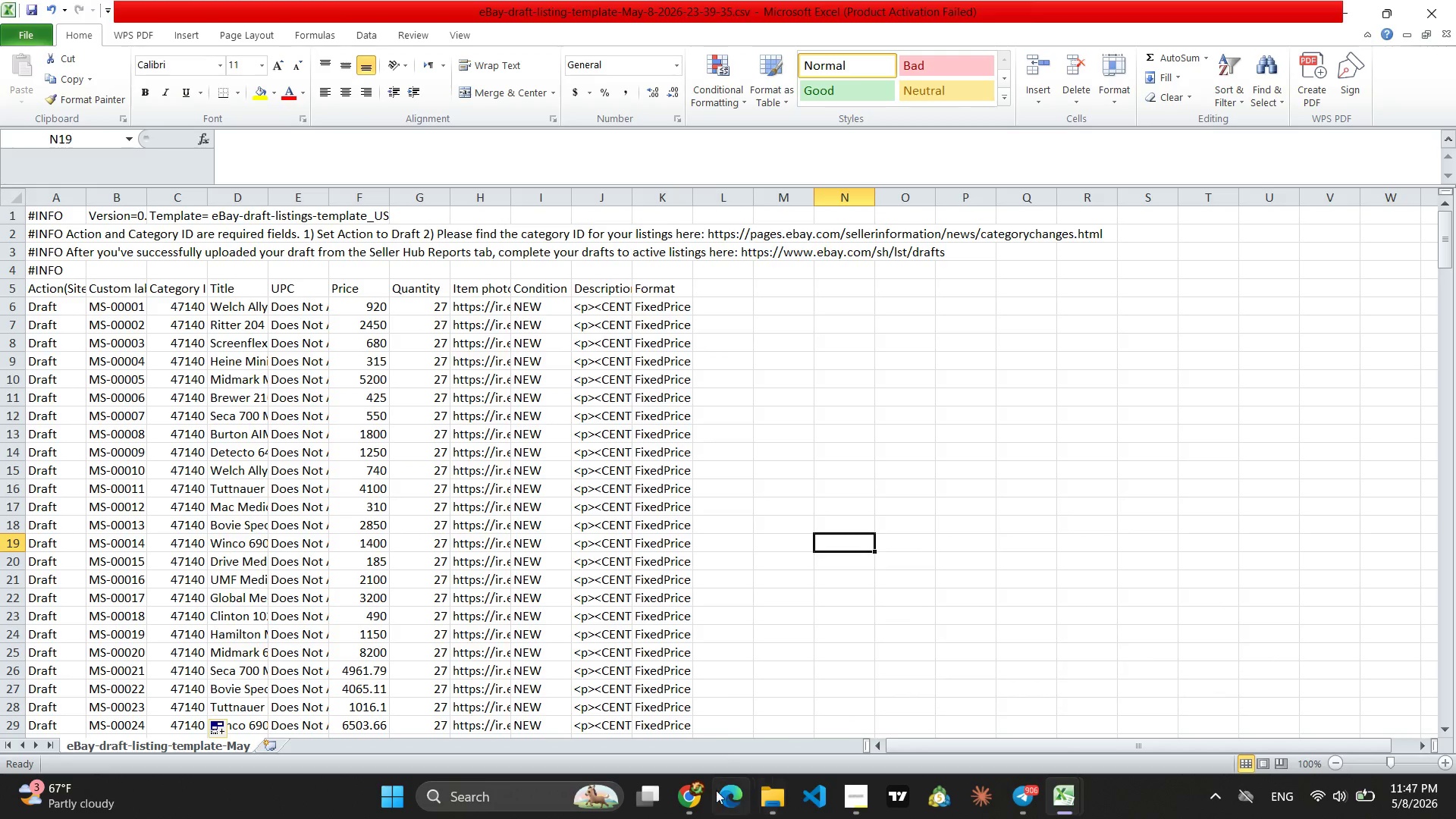 
left_click([692, 802])
 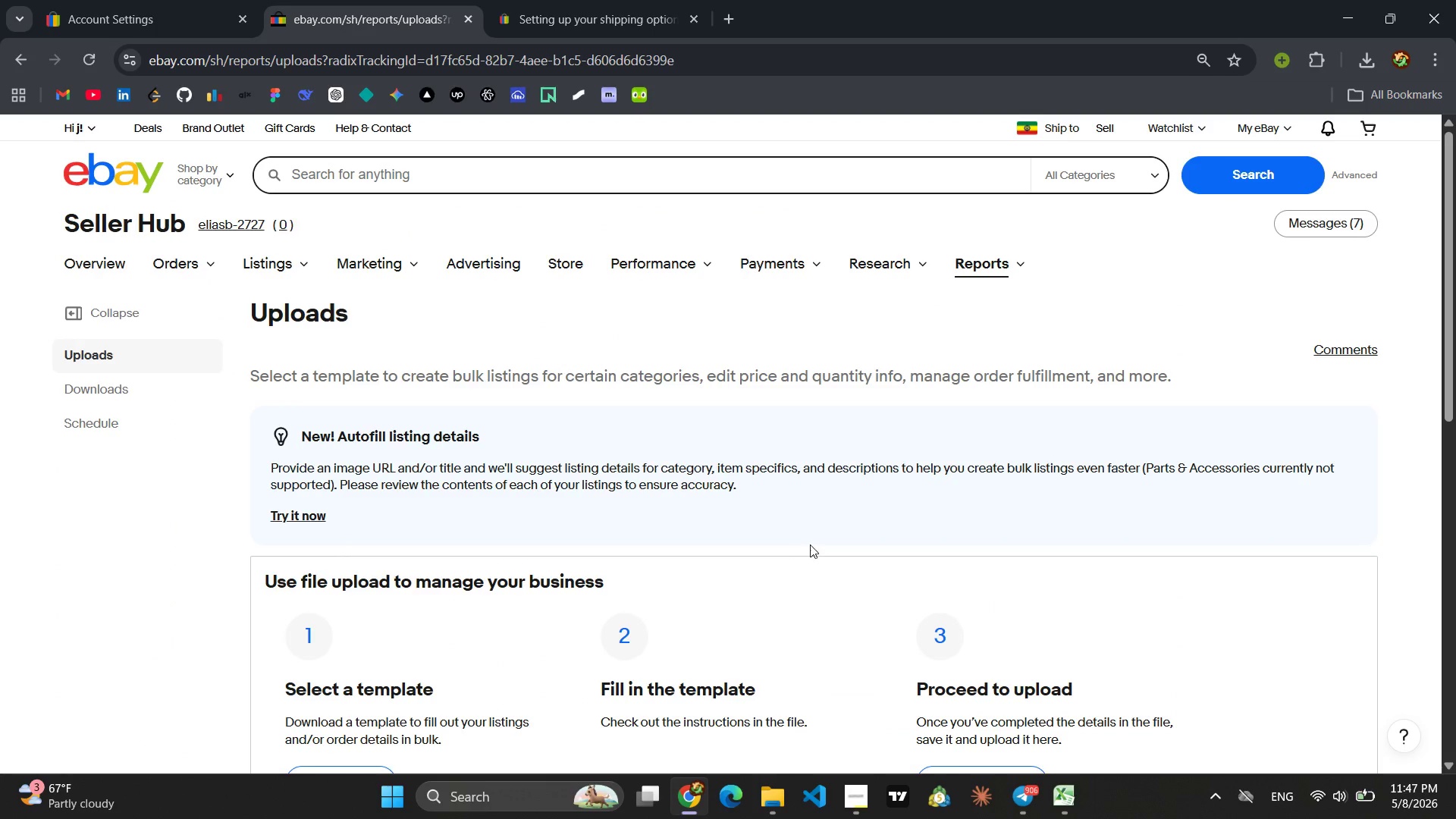 
left_click([832, 573])
 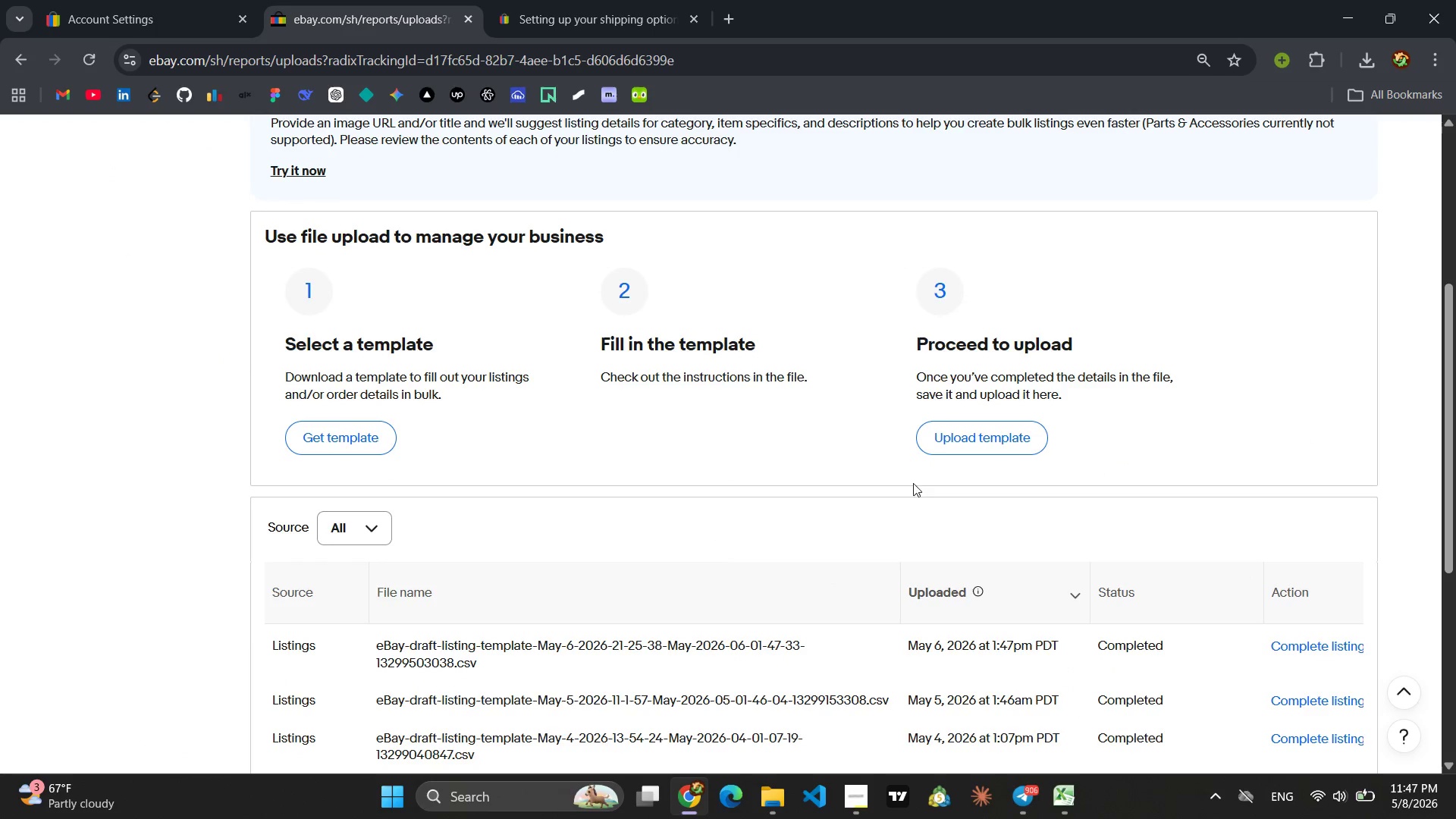 
left_click([956, 441])
 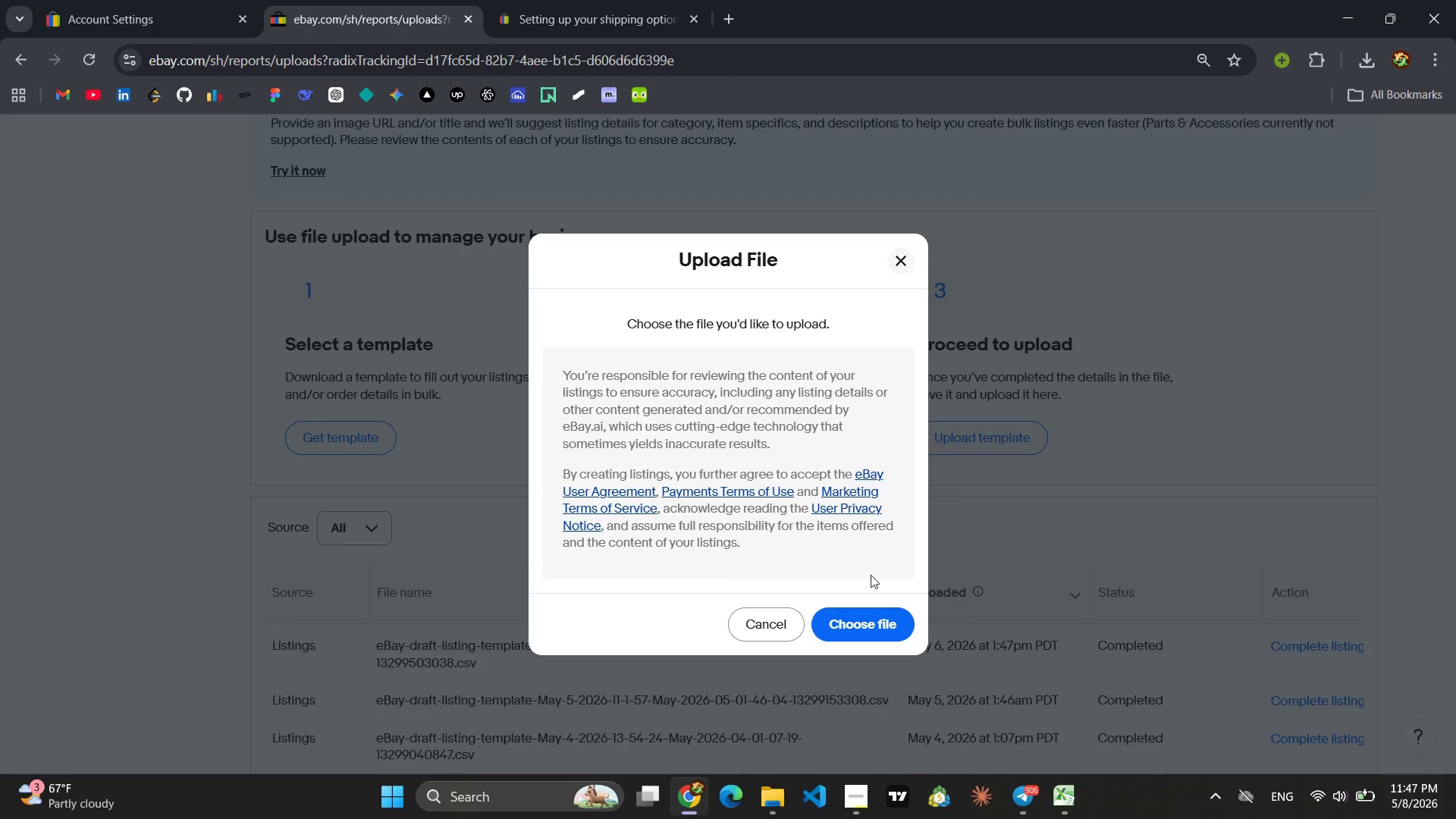 
left_click([882, 626])
 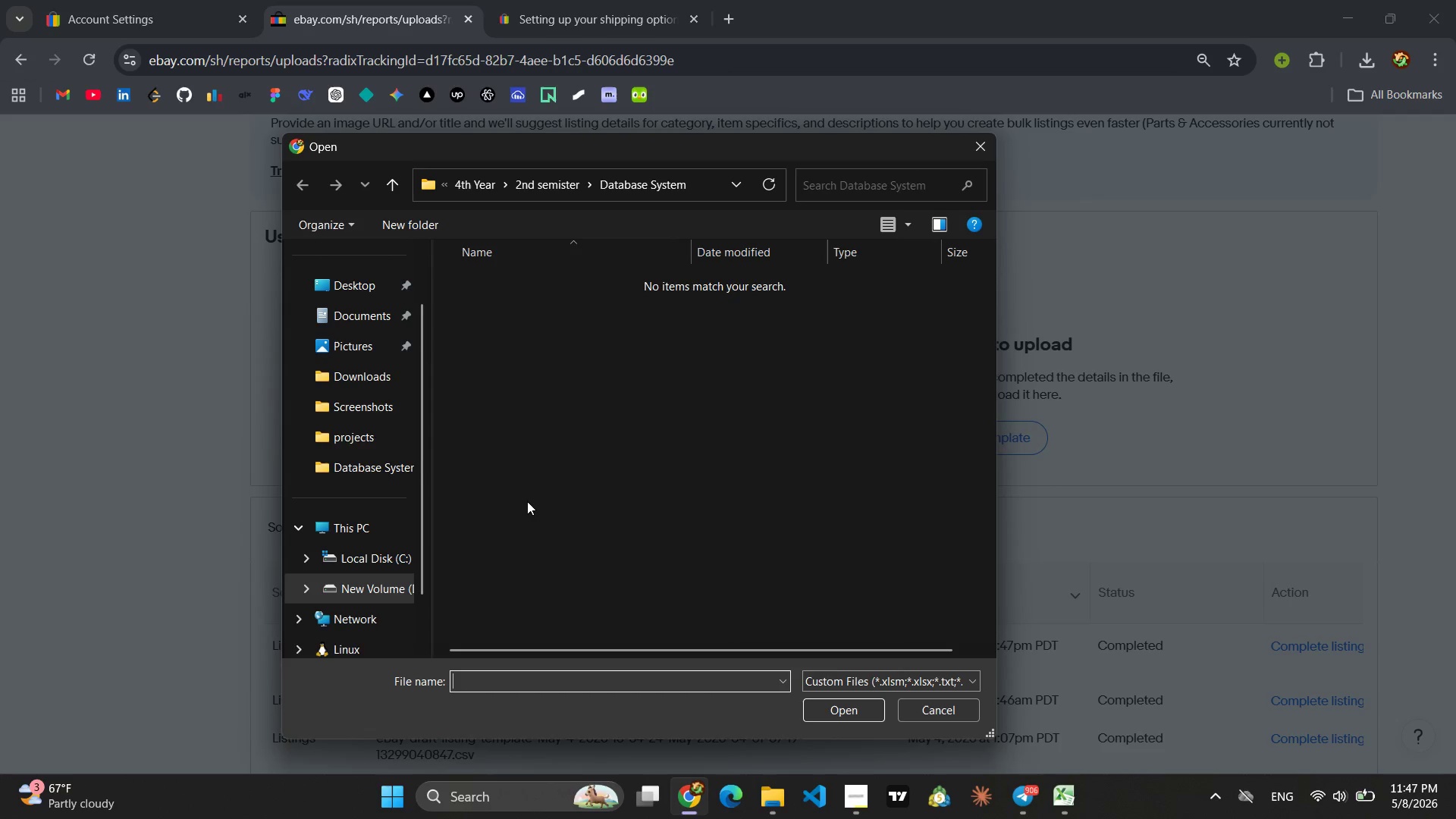 
scroll: coordinate [368, 538], scroll_direction: up, amount: 1.0
 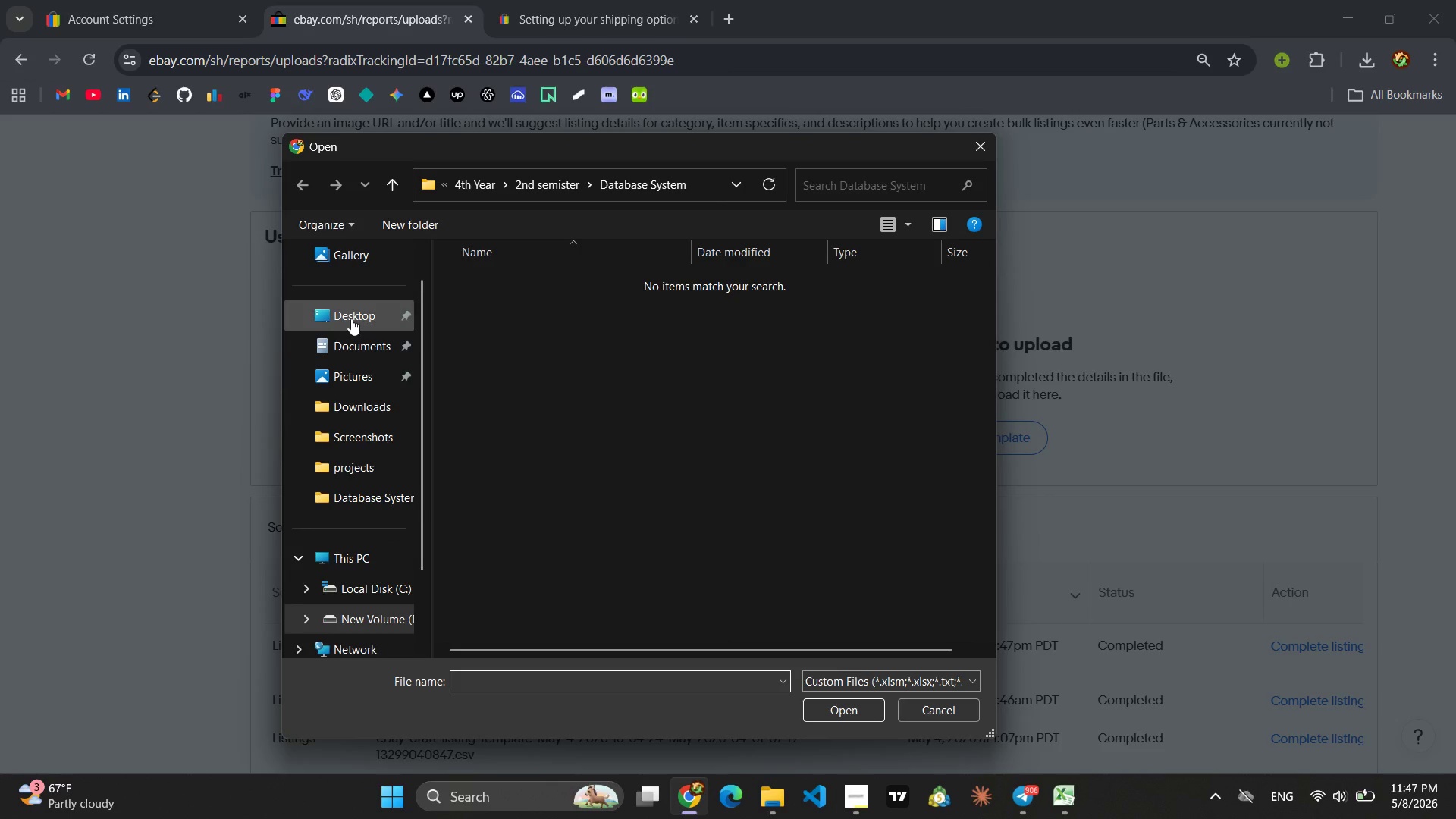 
left_click([351, 318])
 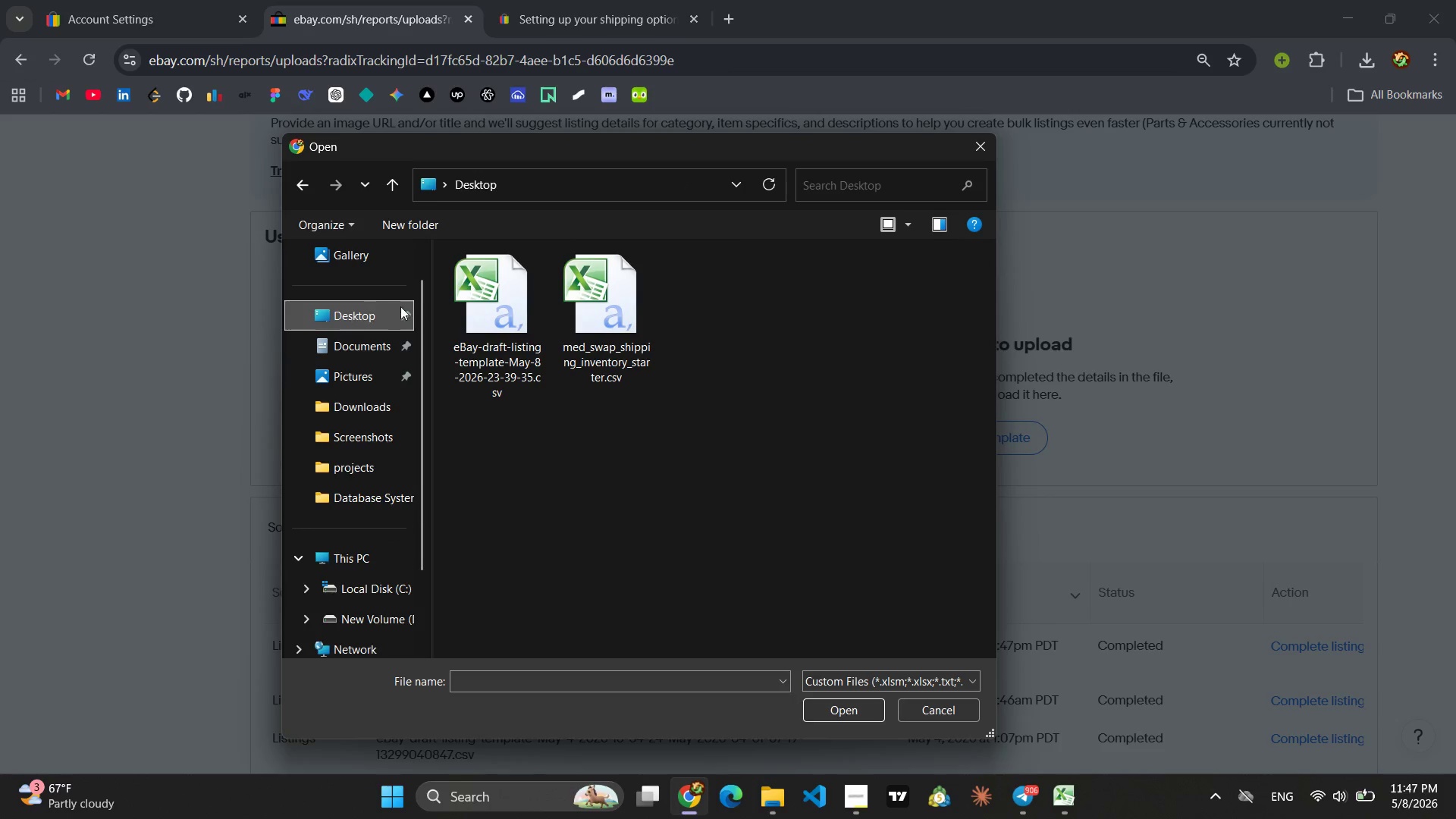 
left_click([495, 321])
 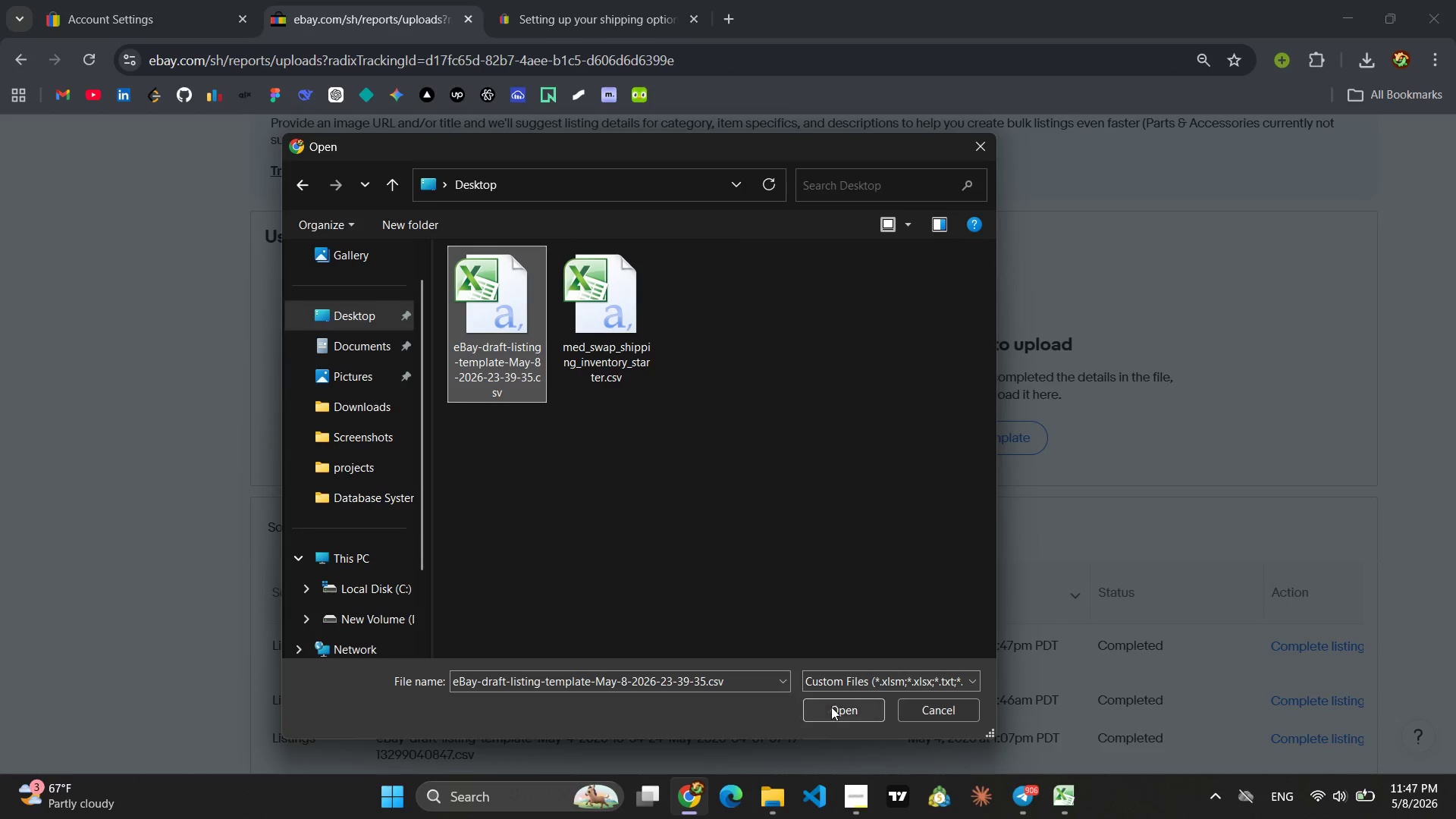 
left_click([833, 708])
 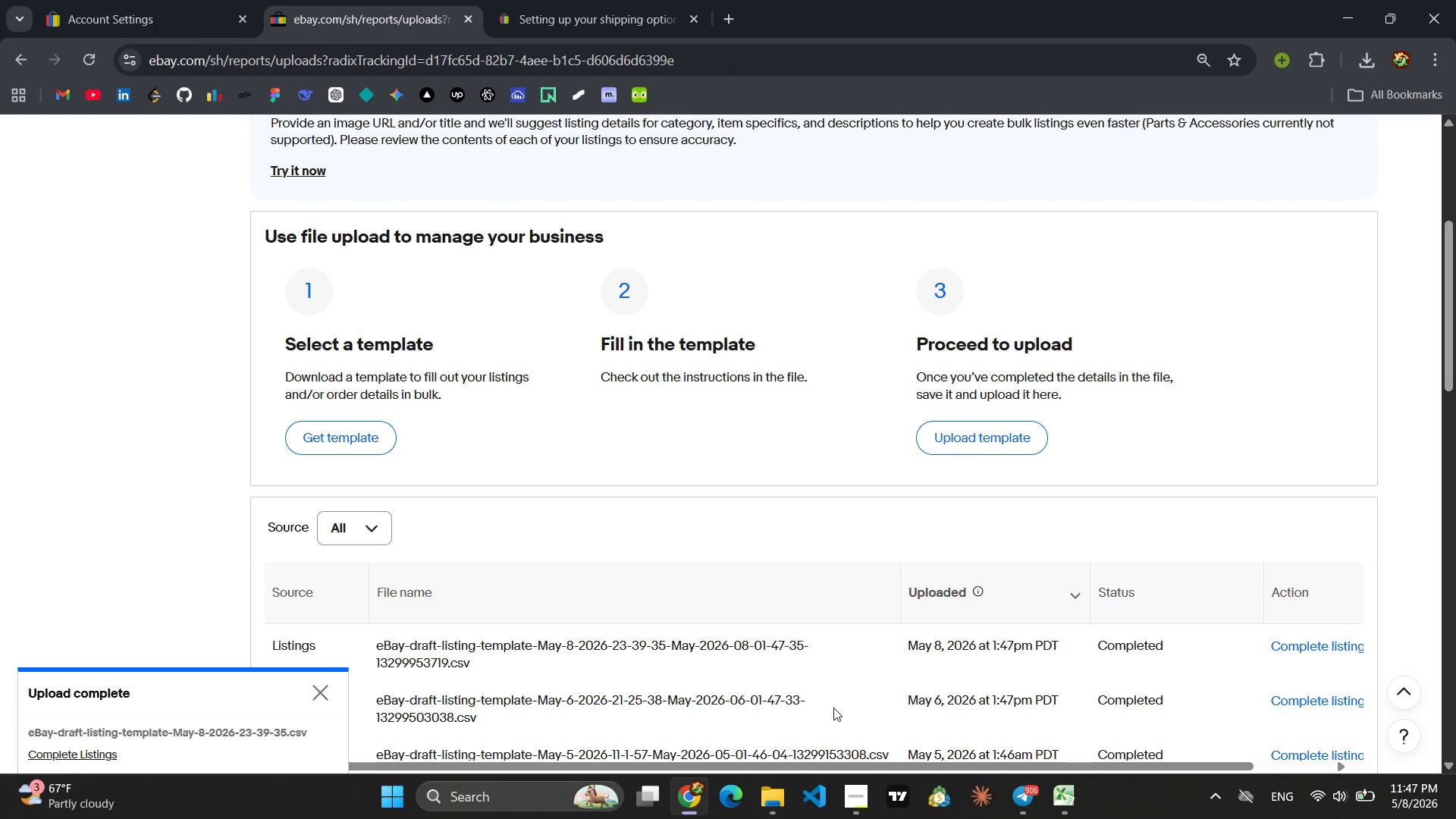 
wait(19.48)
 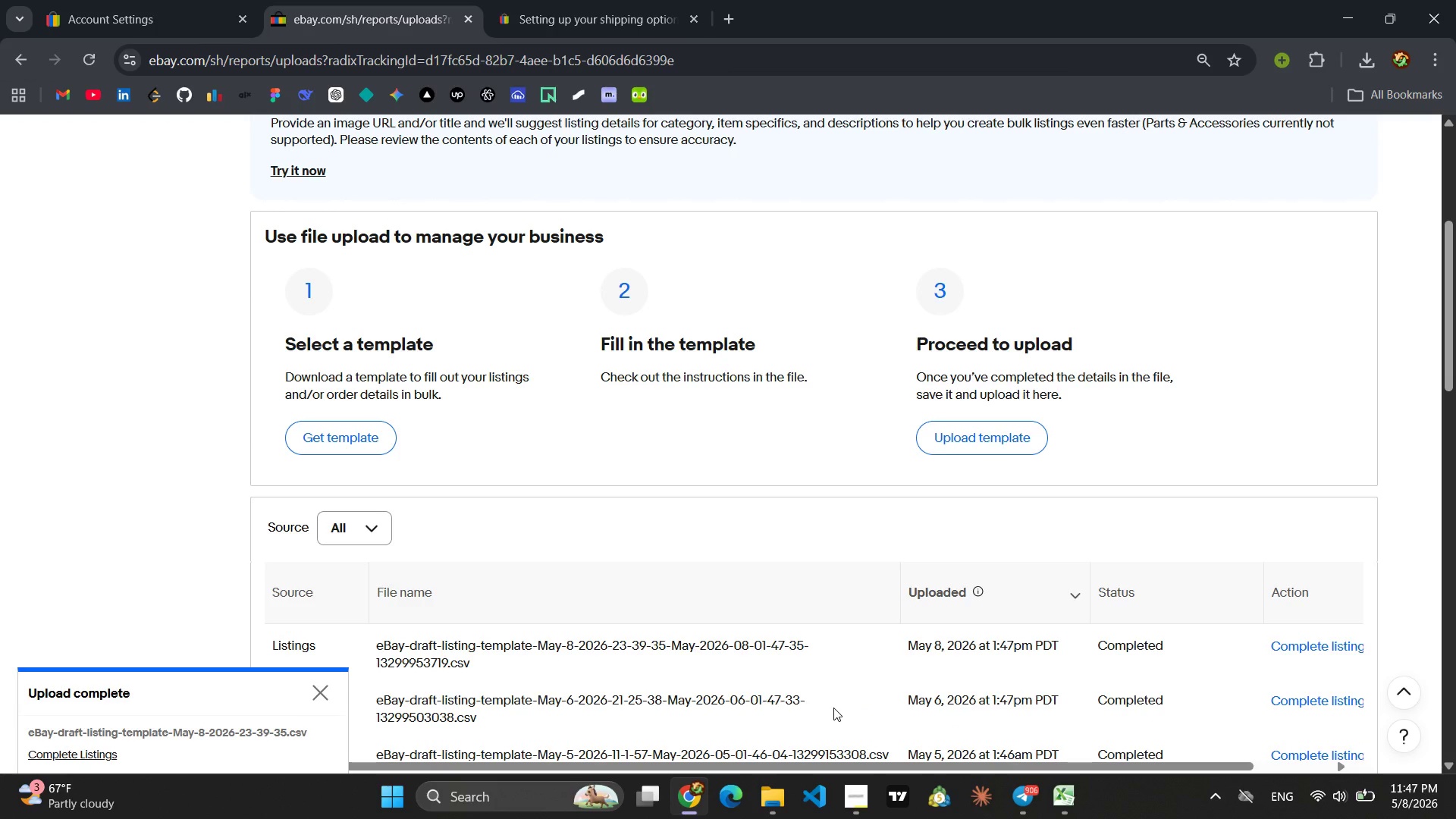 
left_click([319, 693])
 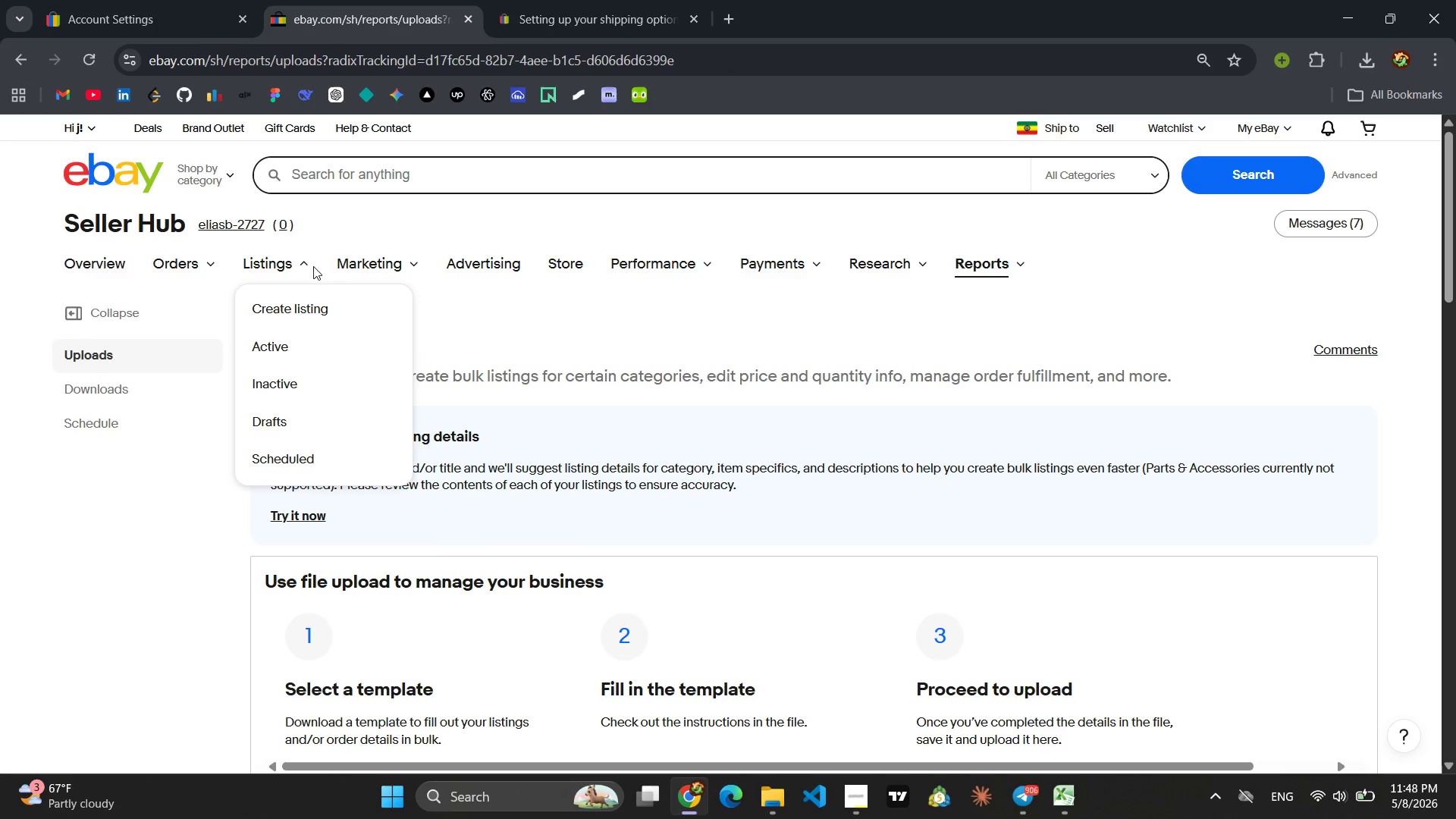 
wait(7.31)
 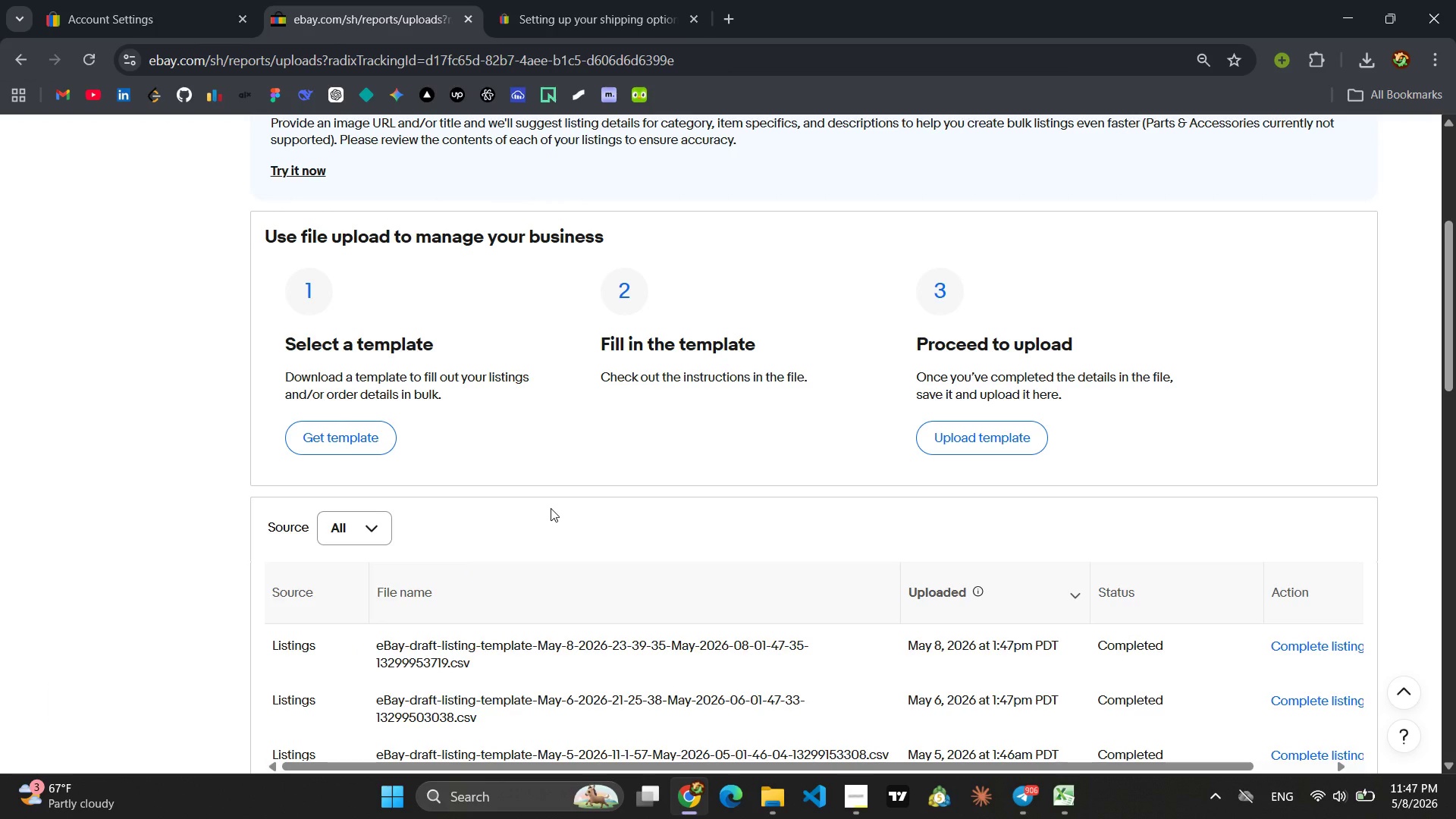 
left_click([292, 409])
 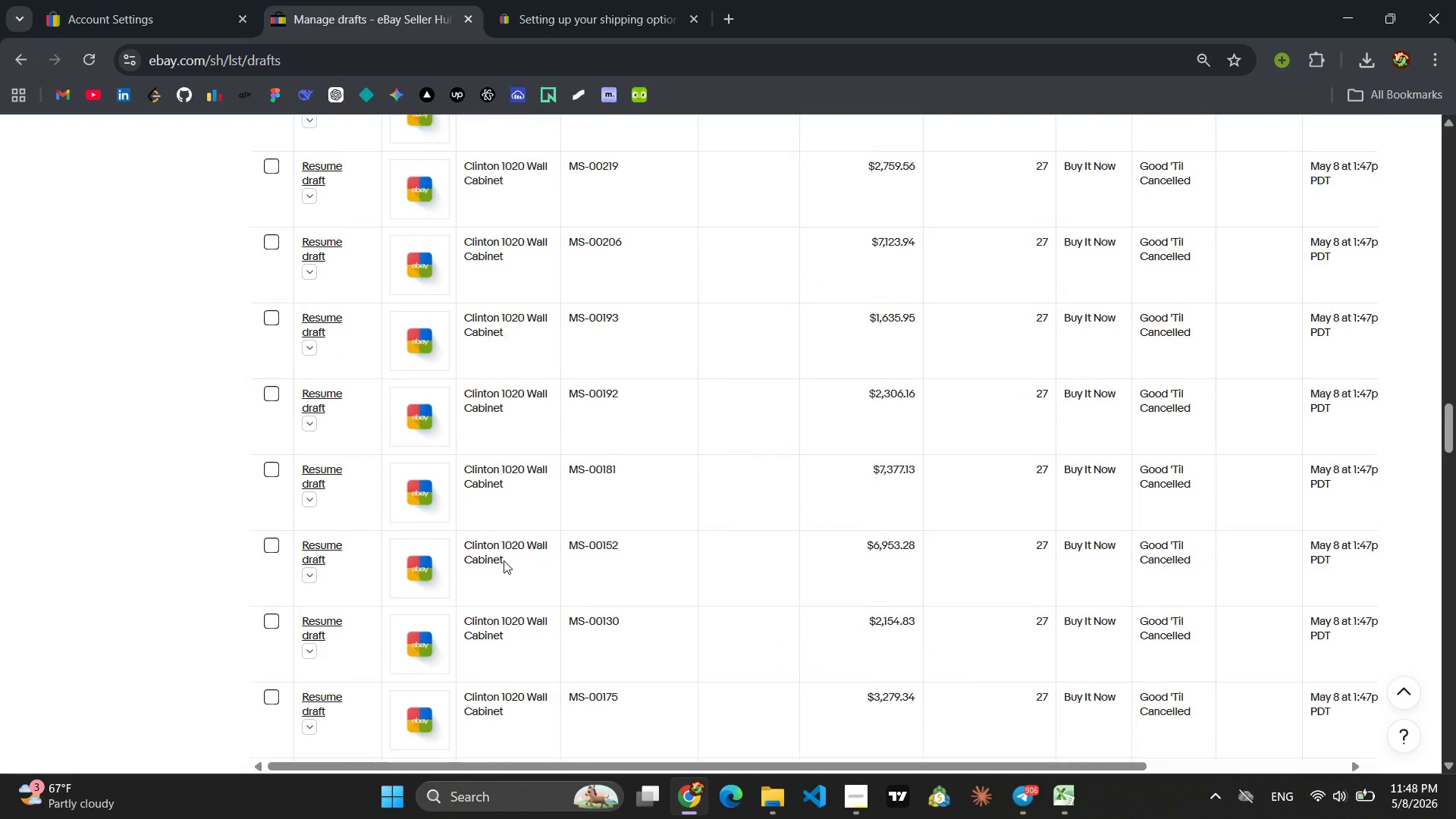 
wait(14.27)
 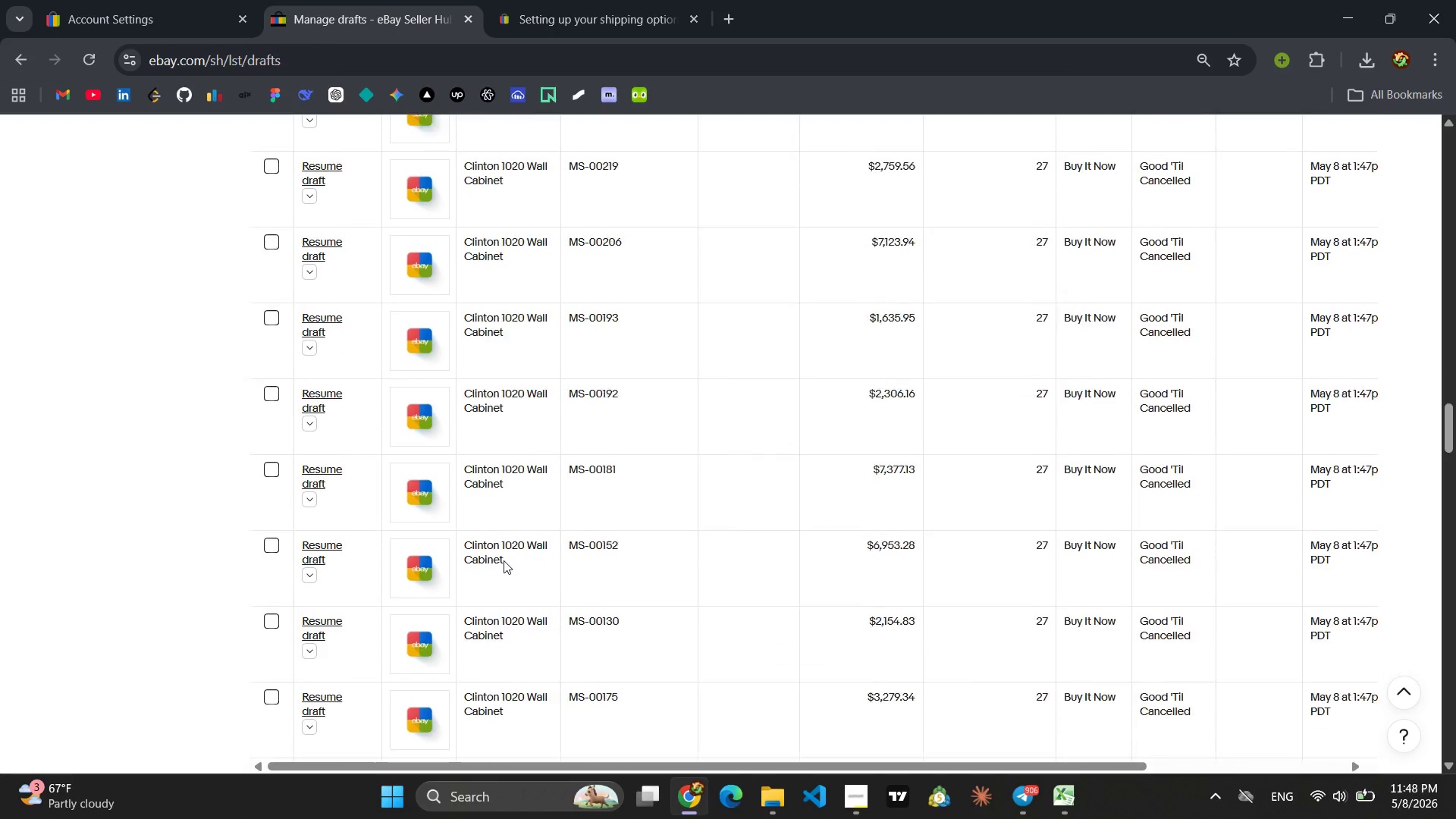 
left_click([802, 592])
 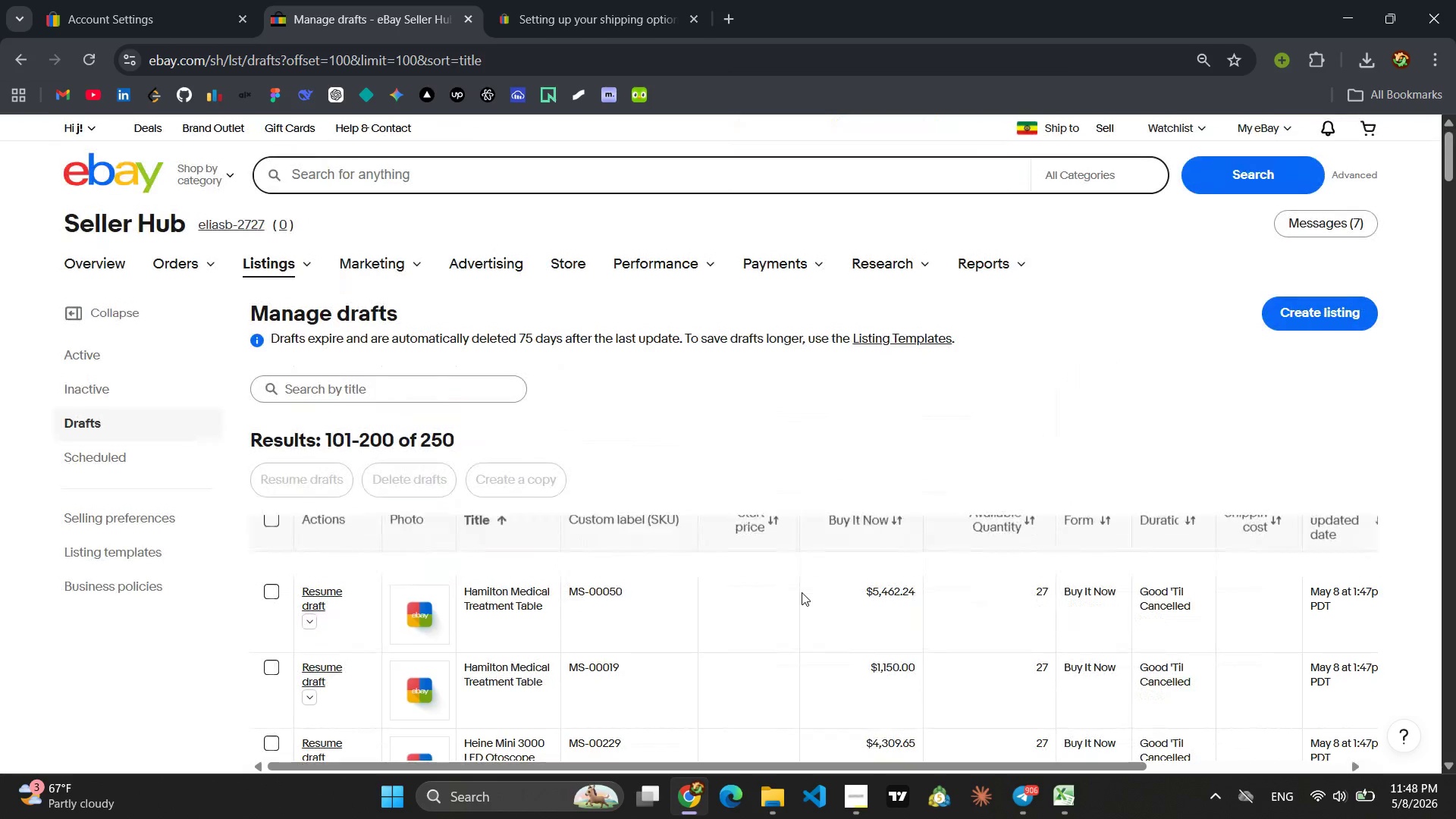 
wait(7.77)
 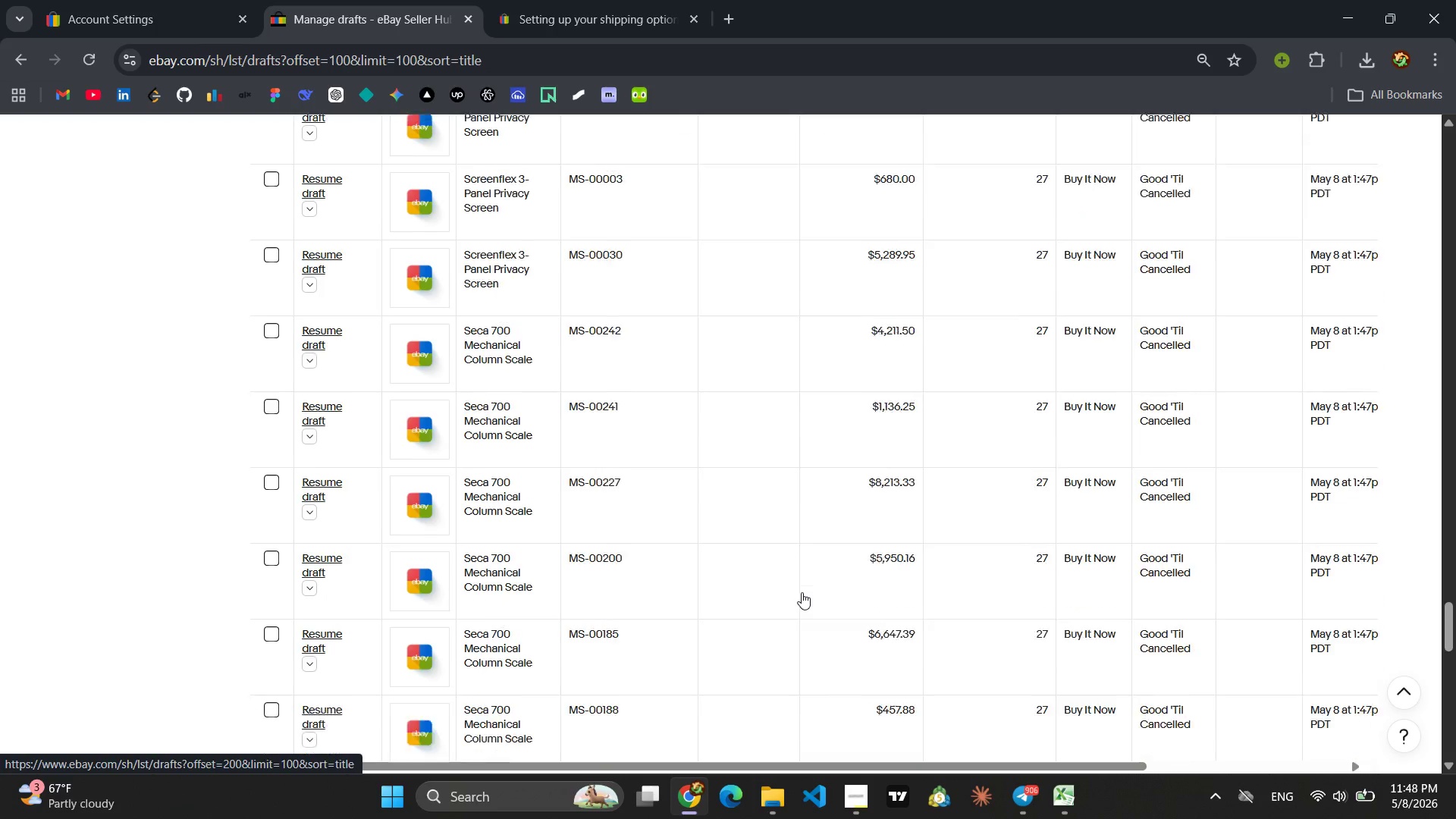 
left_click([698, 802])
 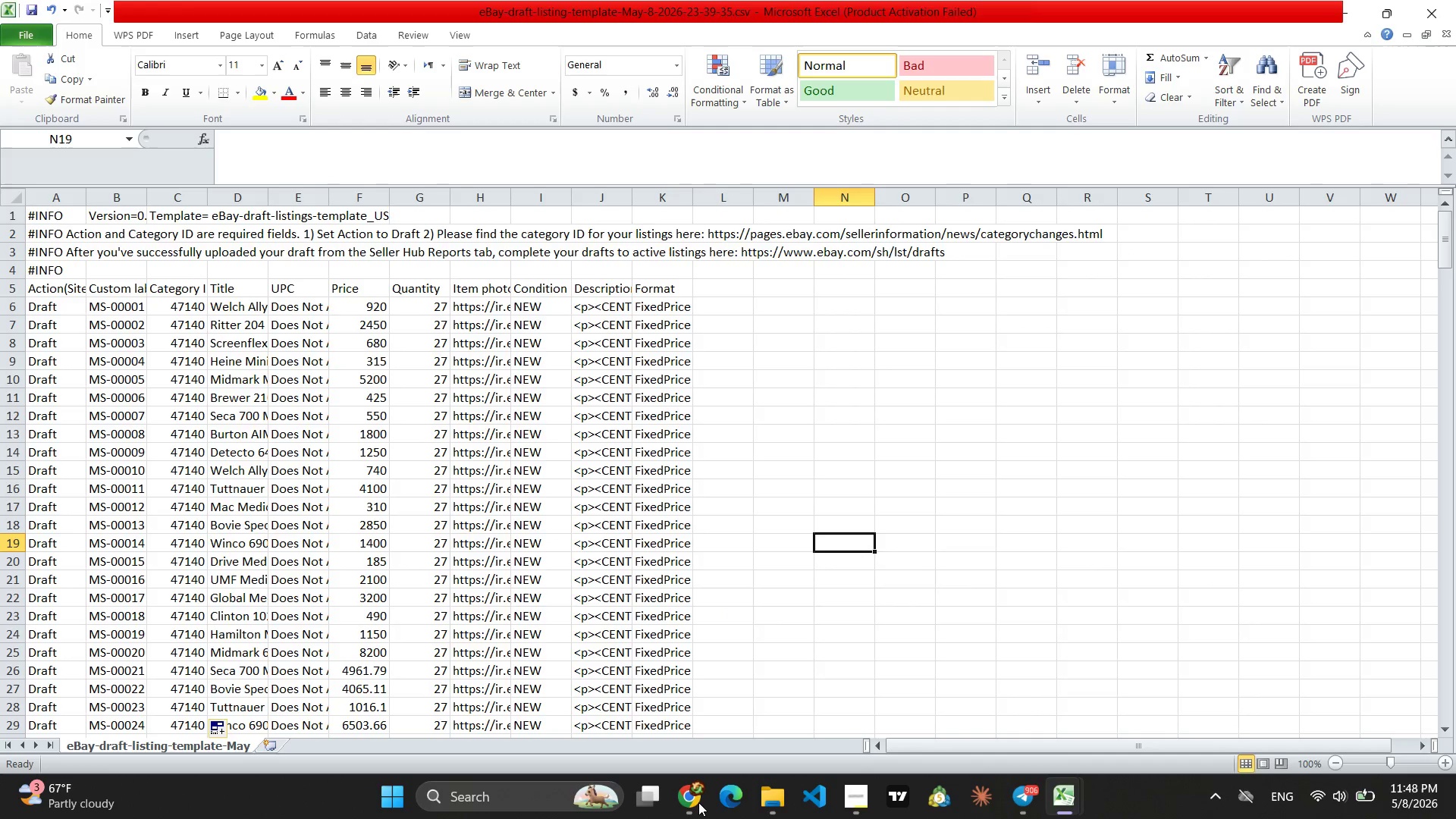 
left_click([698, 802])
 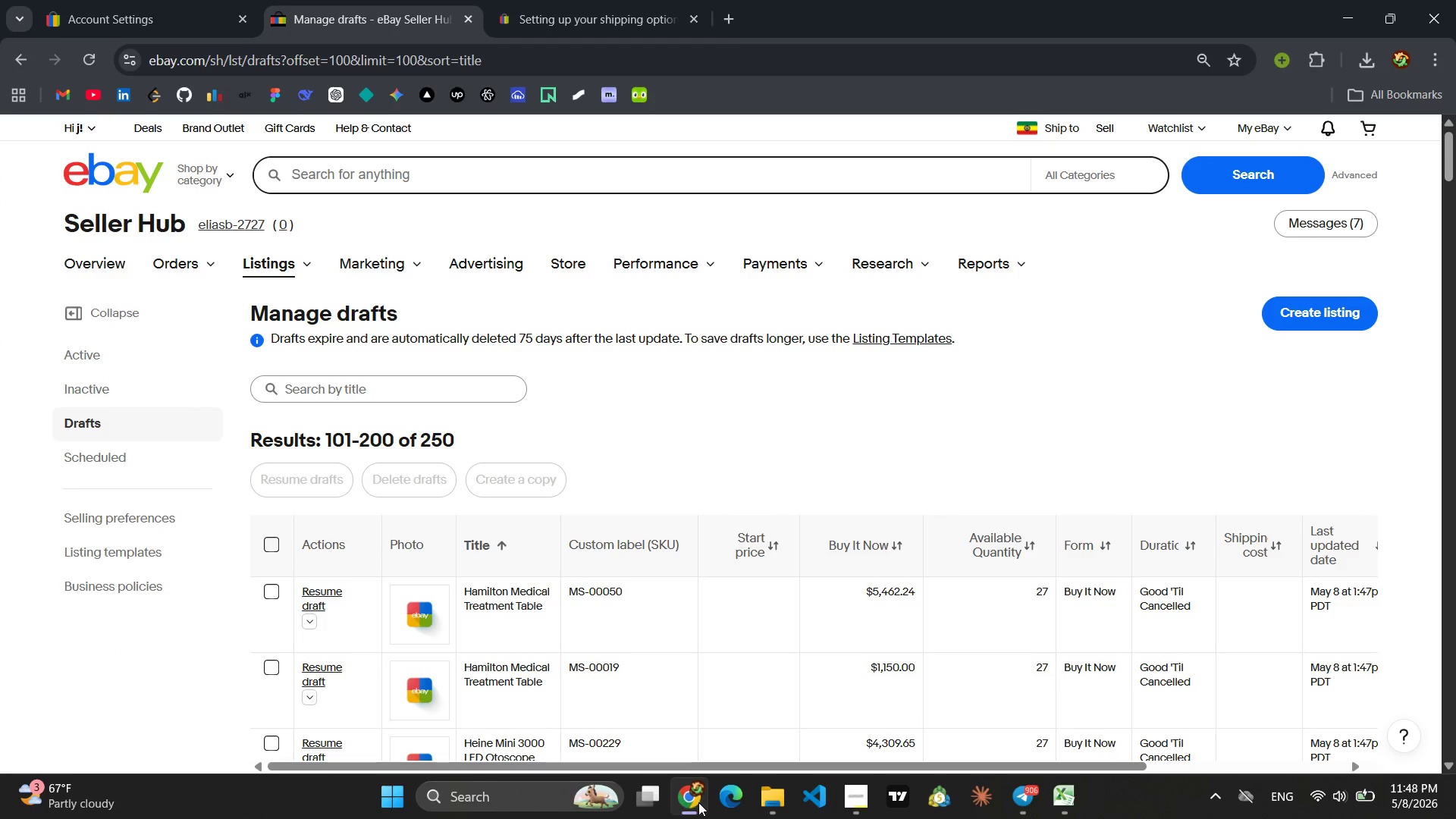 
left_click([698, 802])
 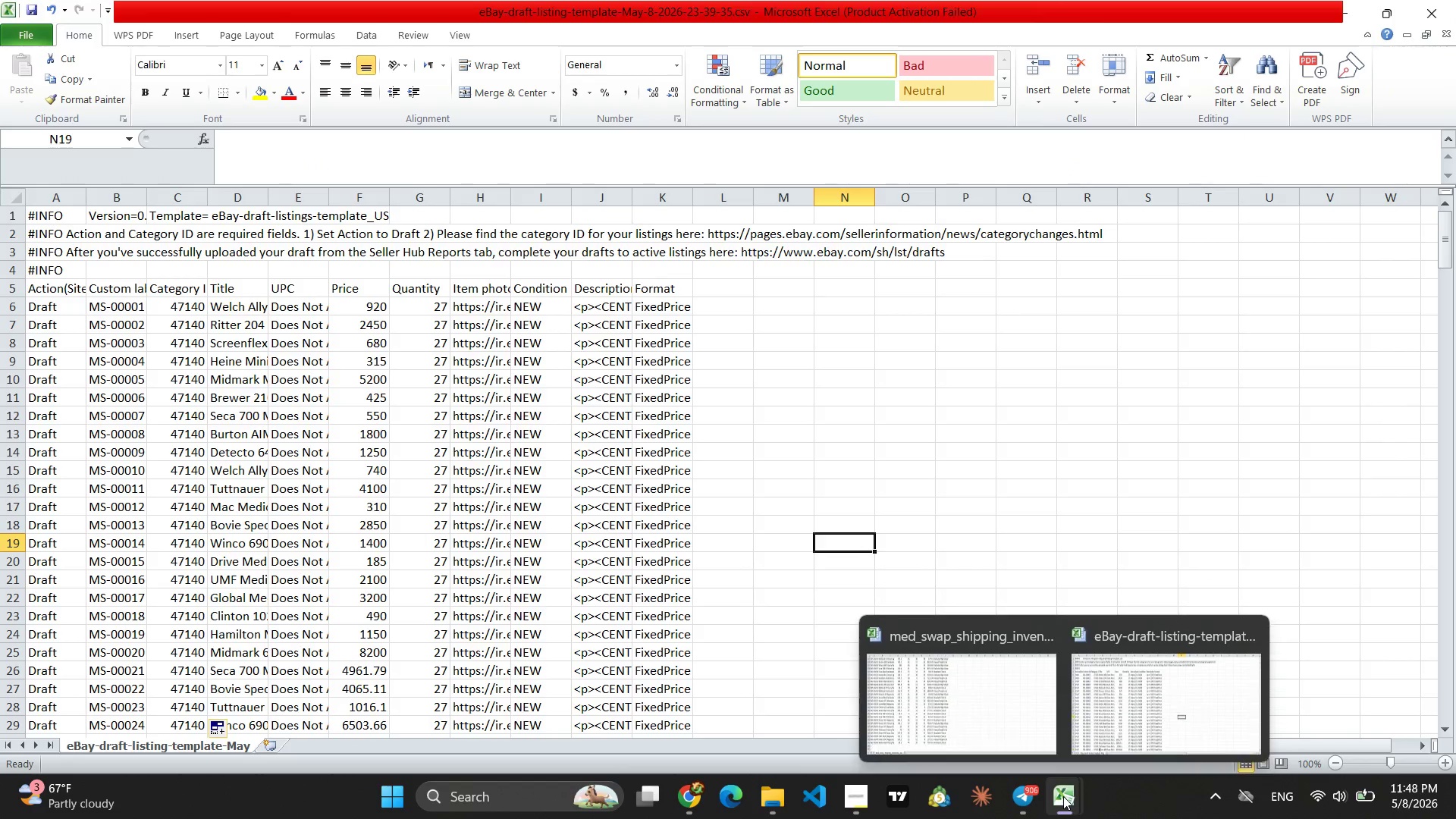 
left_click([991, 714])
 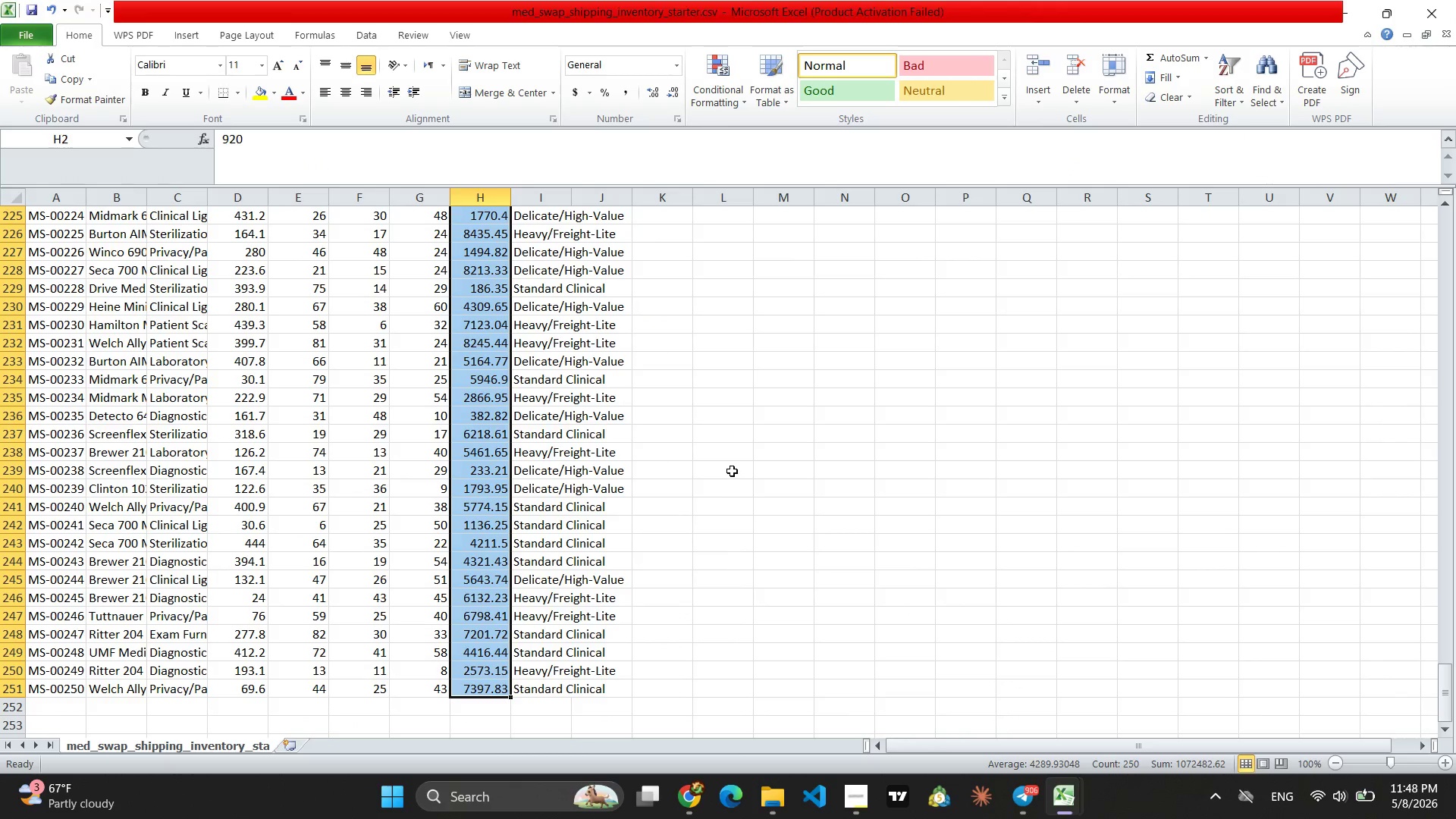 
scroll: coordinate [732, 471], scroll_direction: up, amount: 155.0
 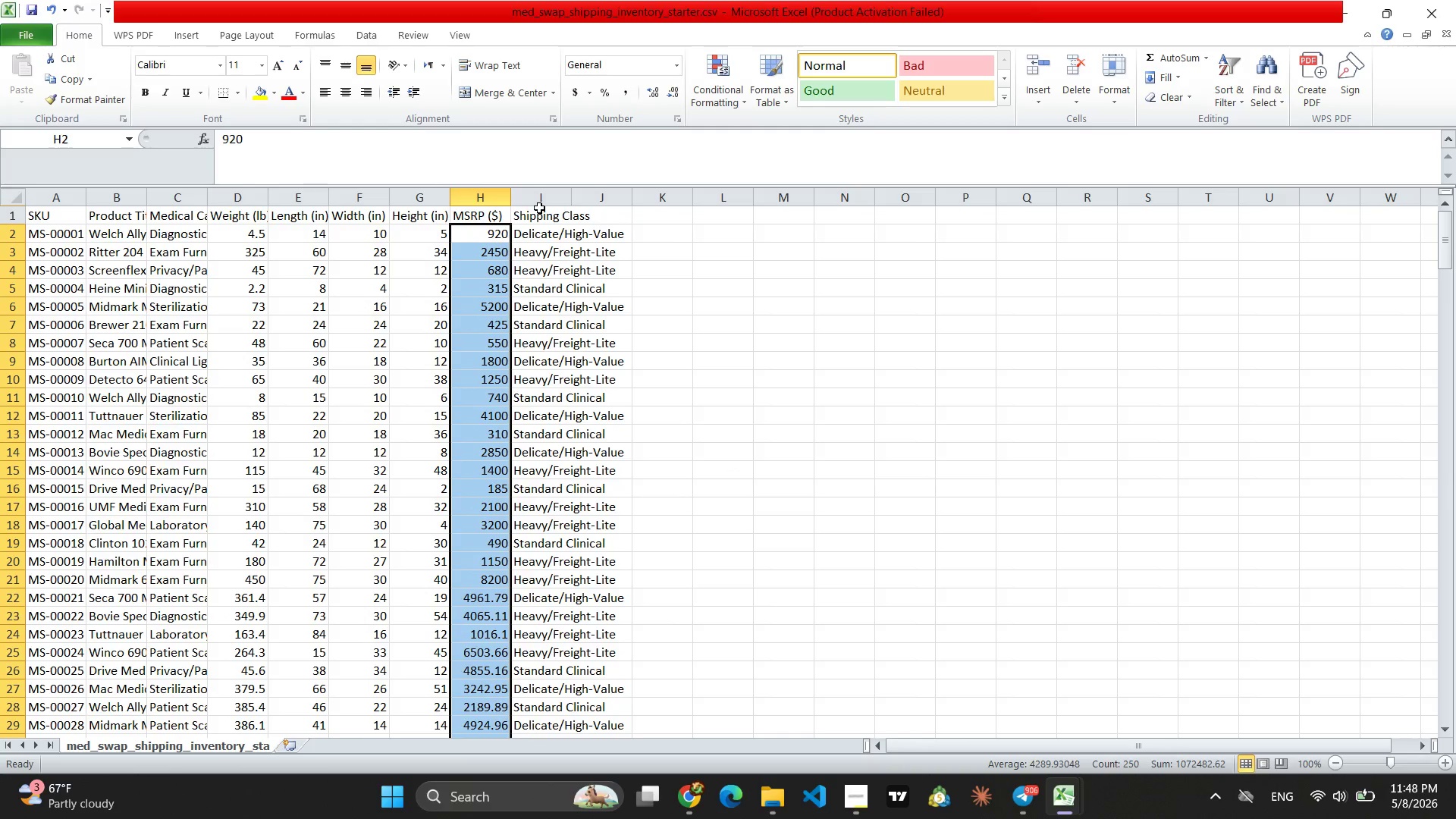 
left_click_drag(start_coordinate=[539, 208], to_coordinate=[541, 711])
 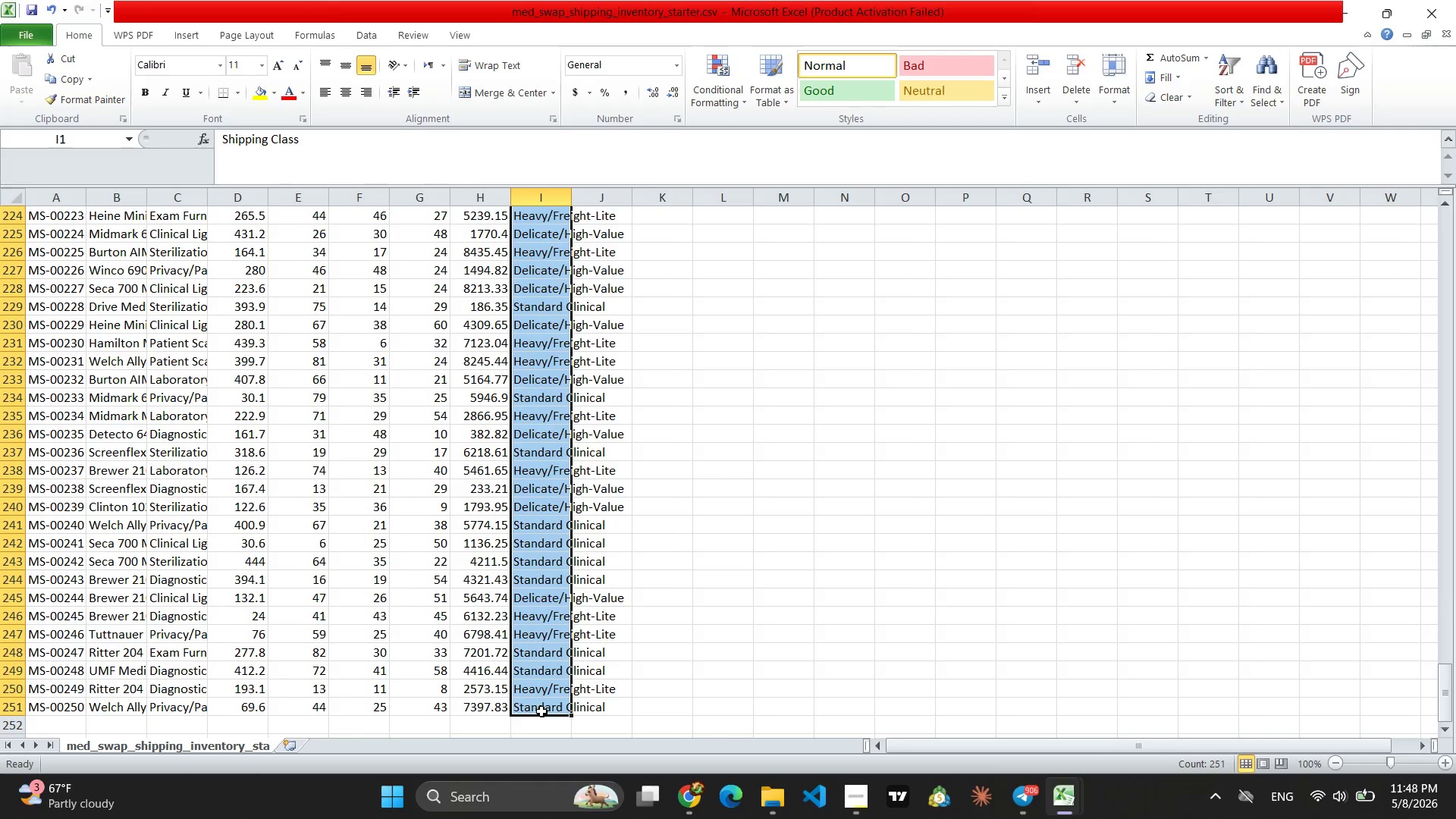 
key(Control+C)
 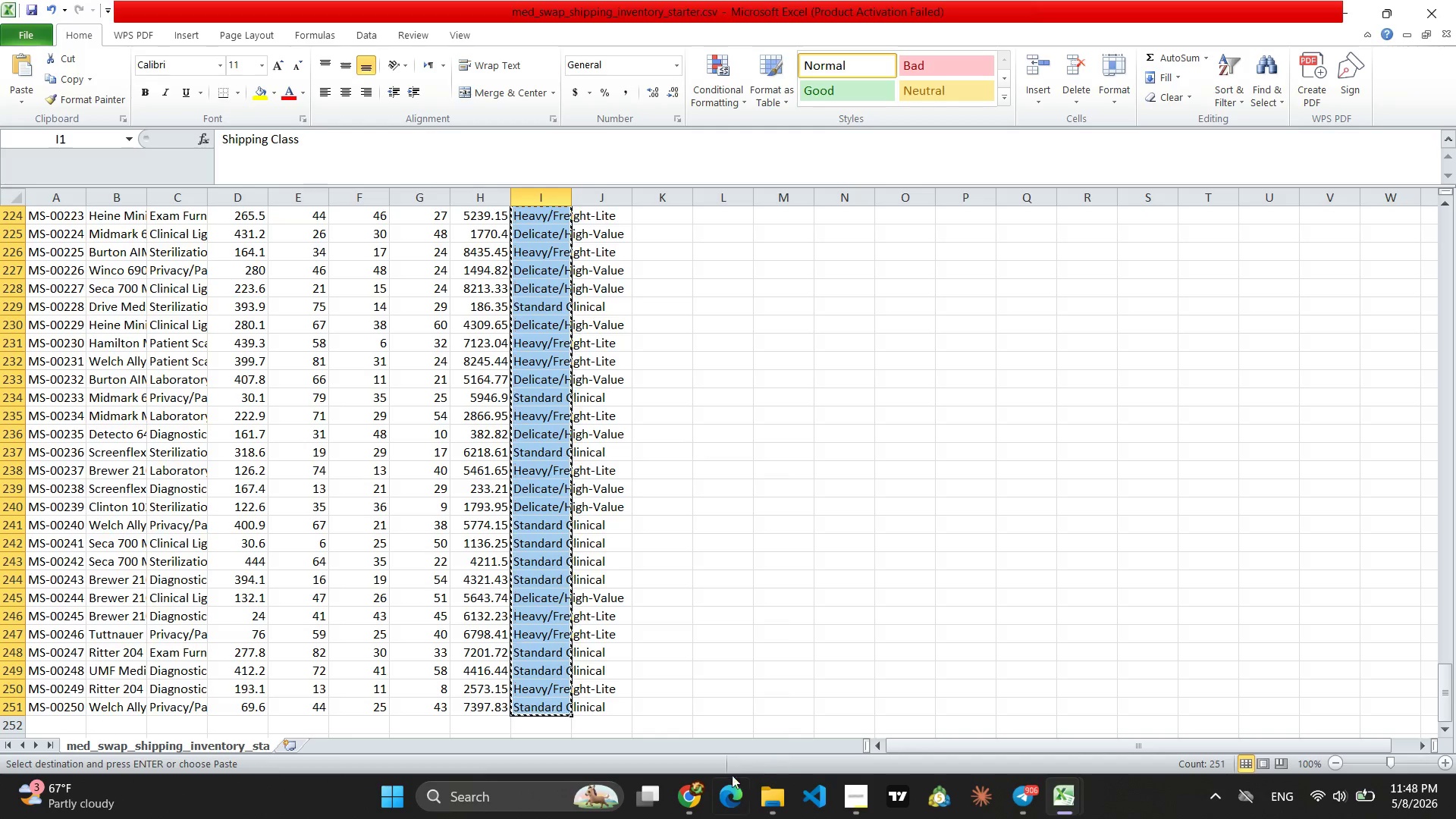 
left_click([692, 798])
 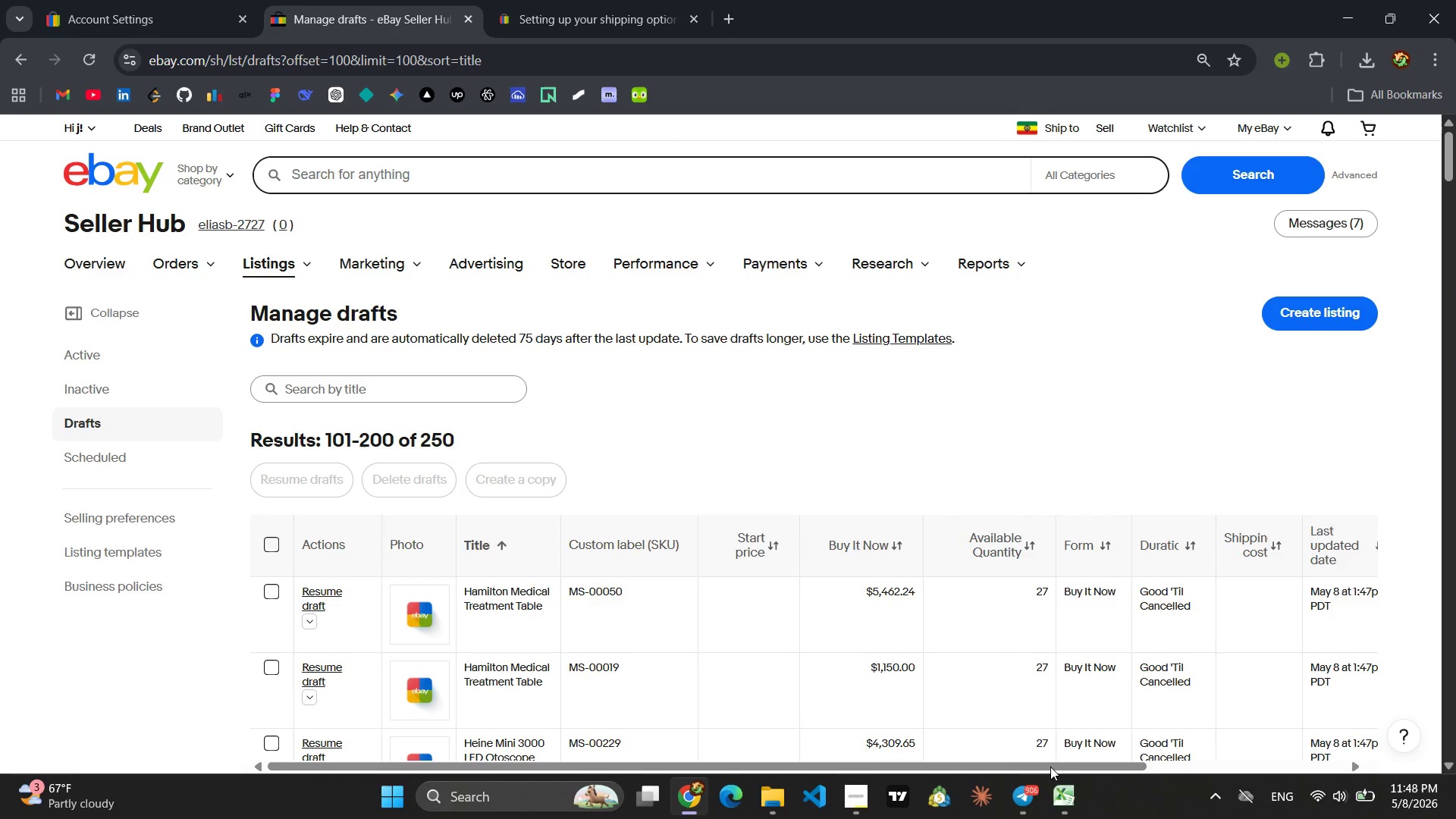 
left_click([1075, 799])
 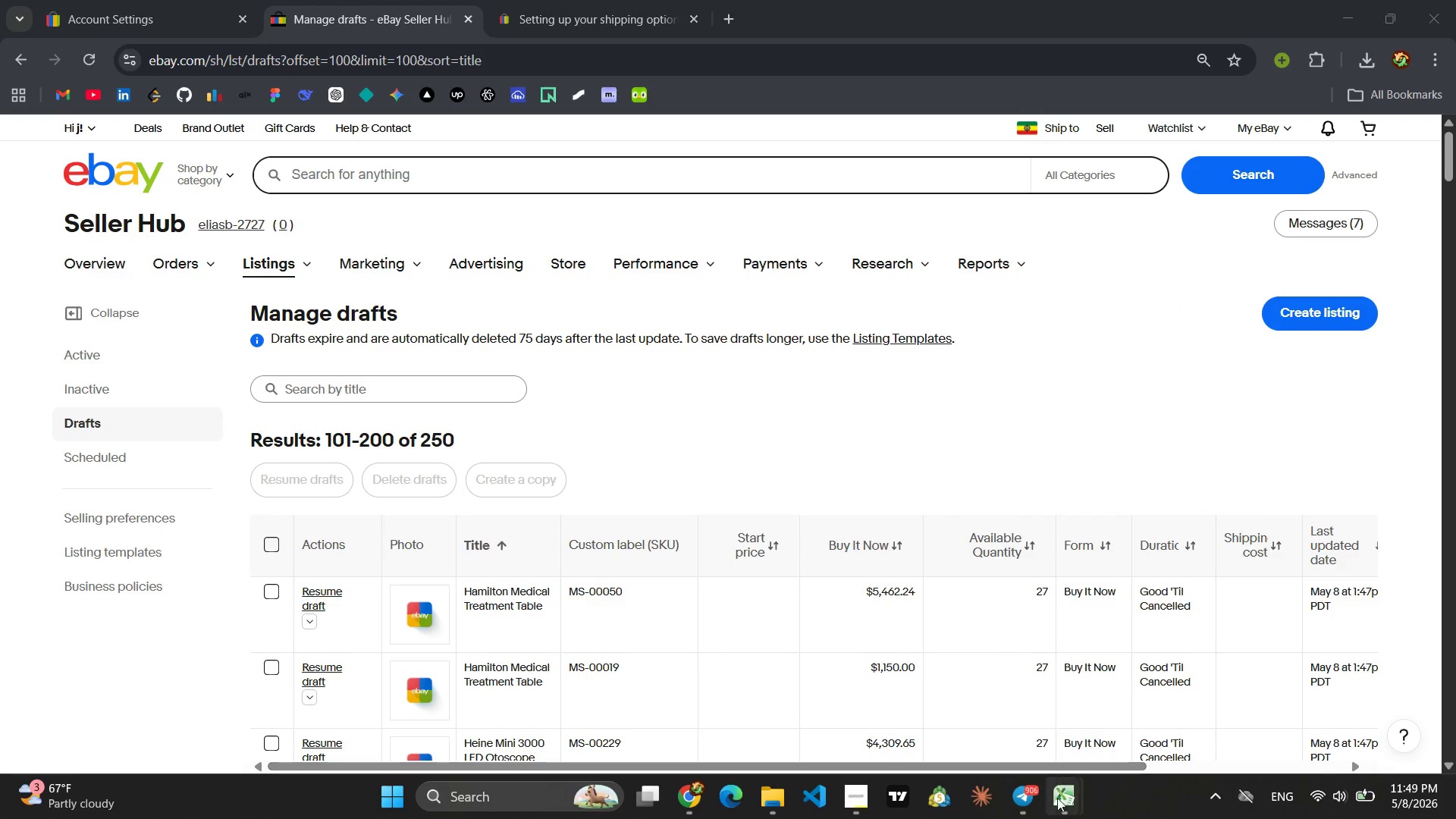 
left_click([1057, 809])
 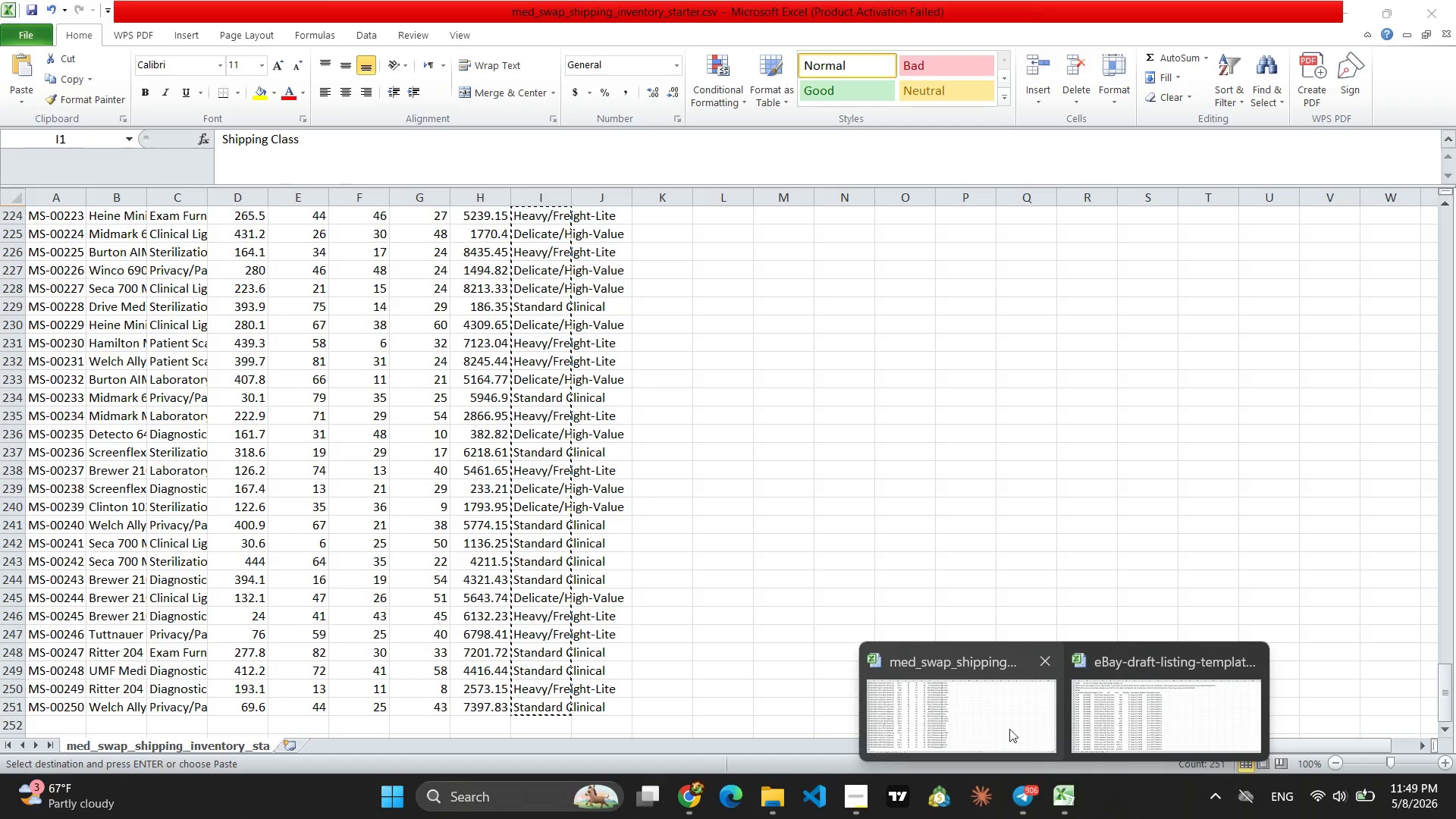 
left_click([1116, 699])
 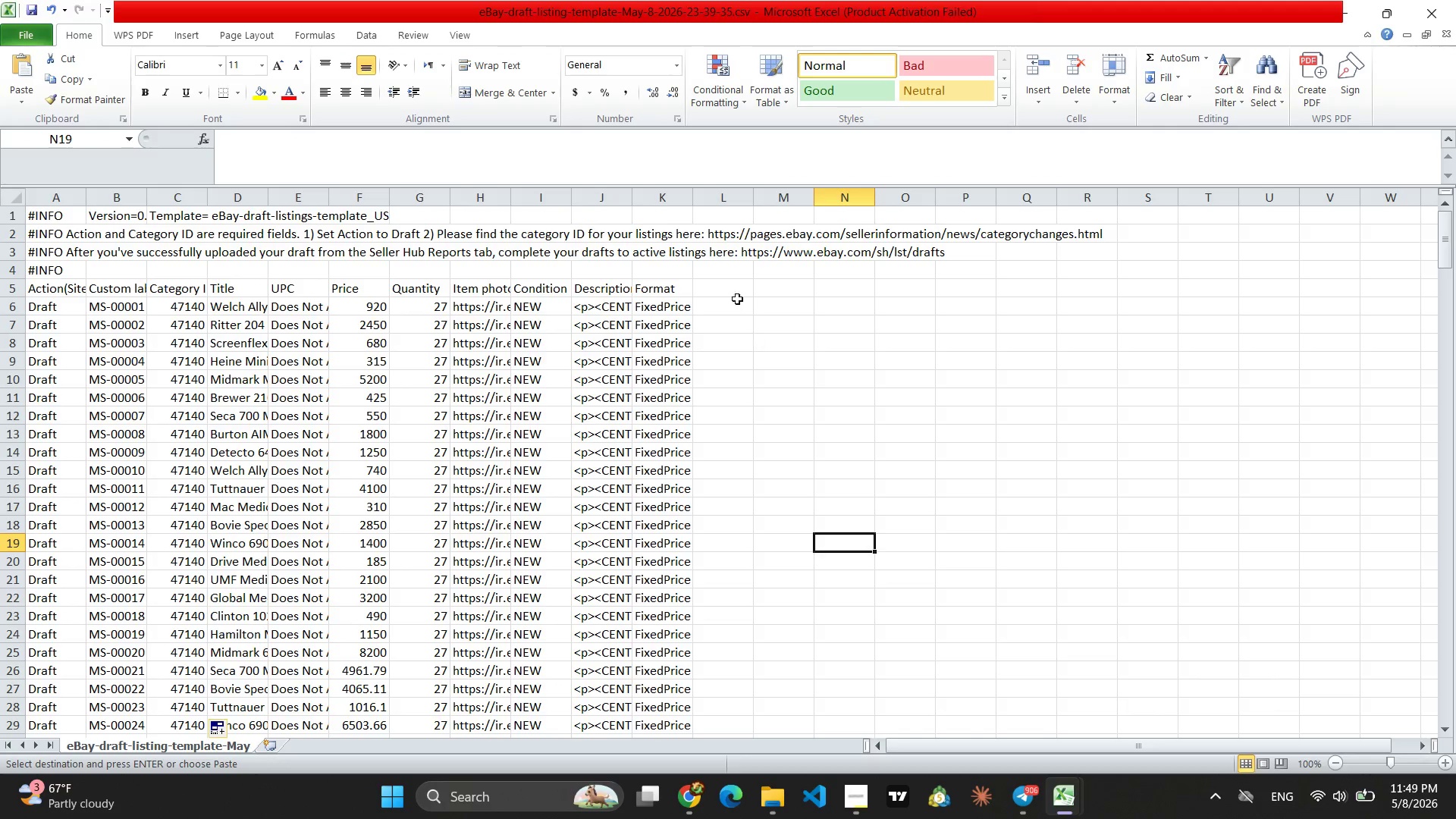 
left_click([726, 287])
 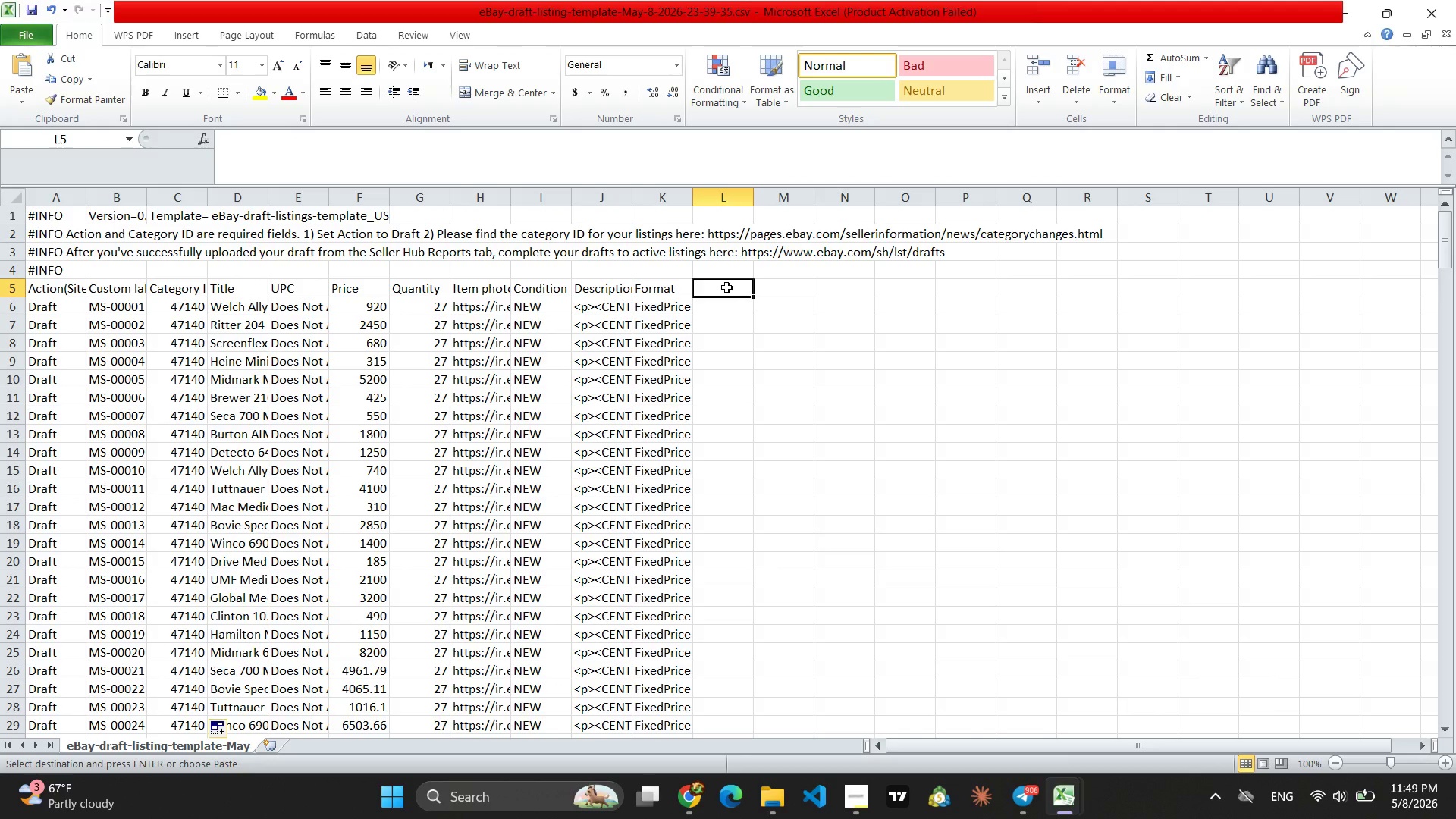 
key(Control+V)
 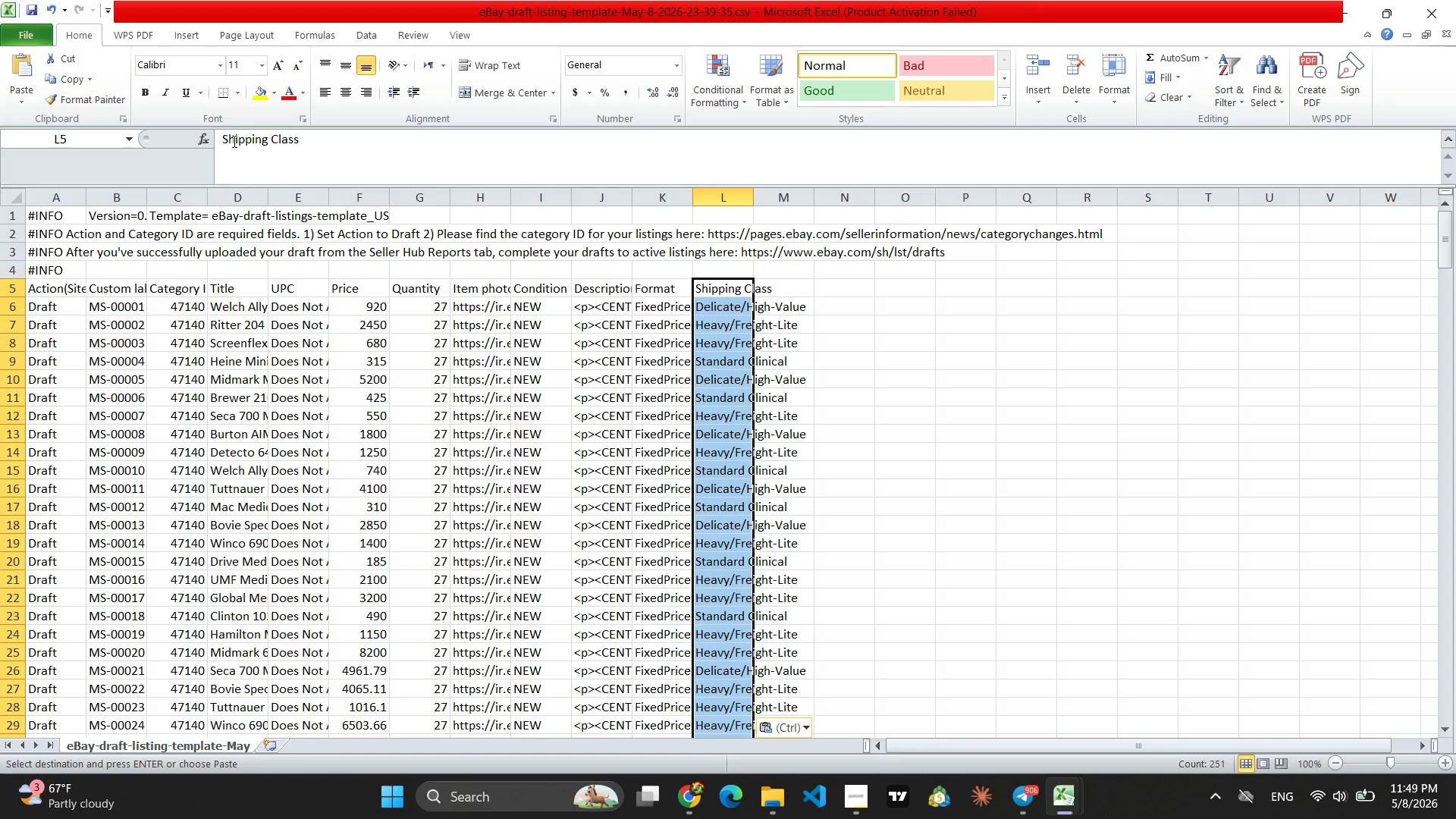 
left_click([224, 135])
 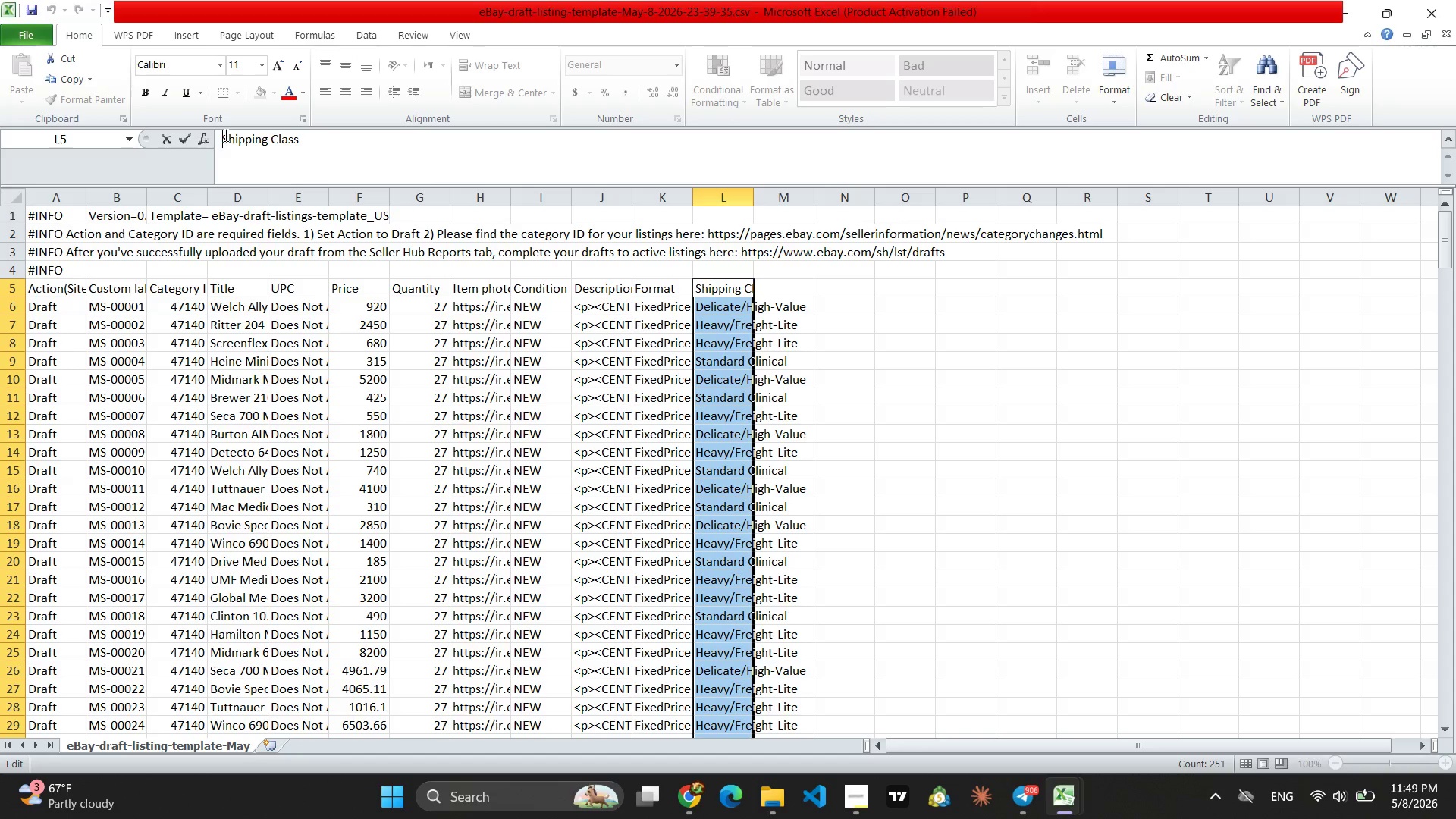 
type(*C:)
 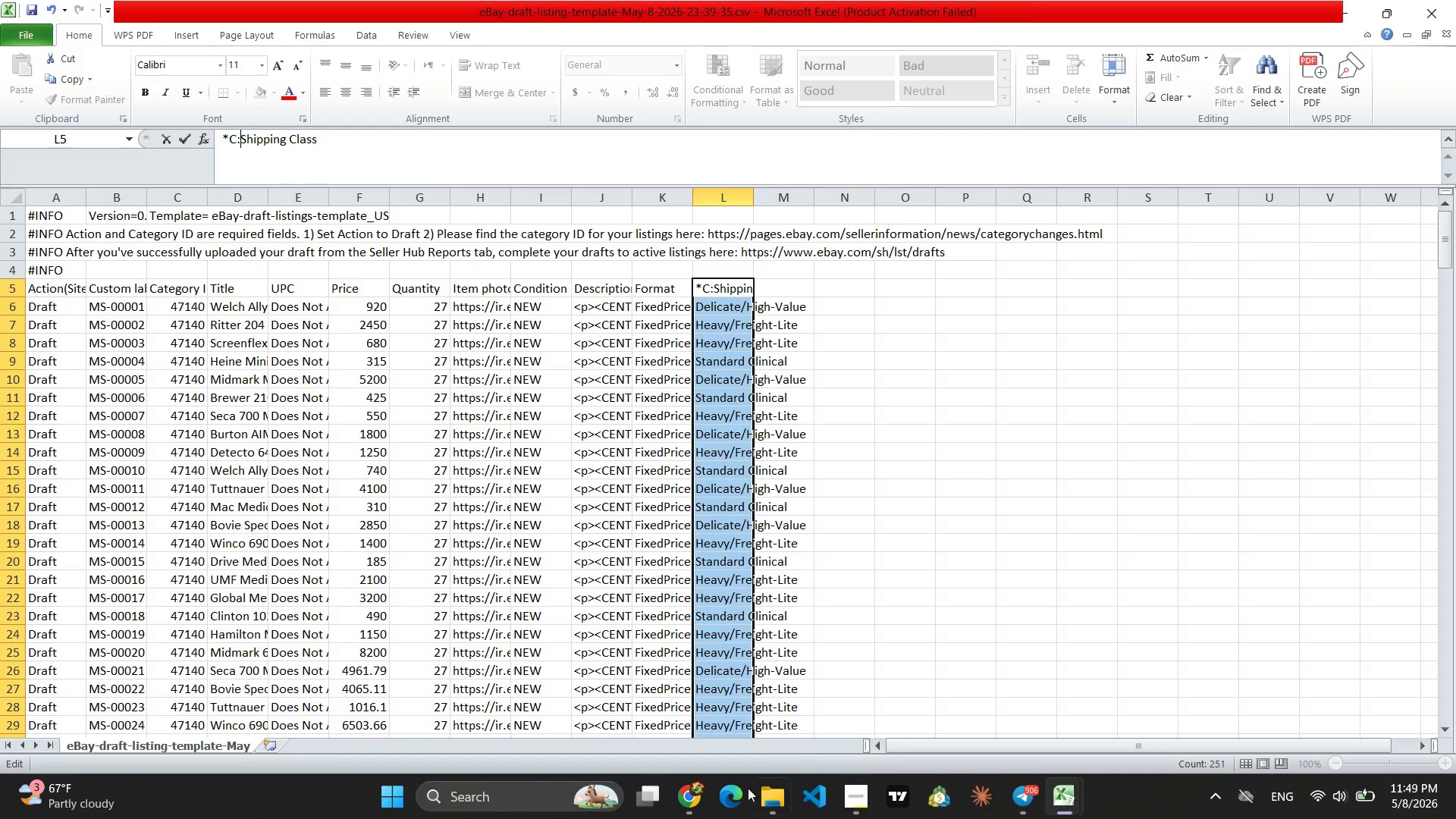 
left_click([682, 808])
 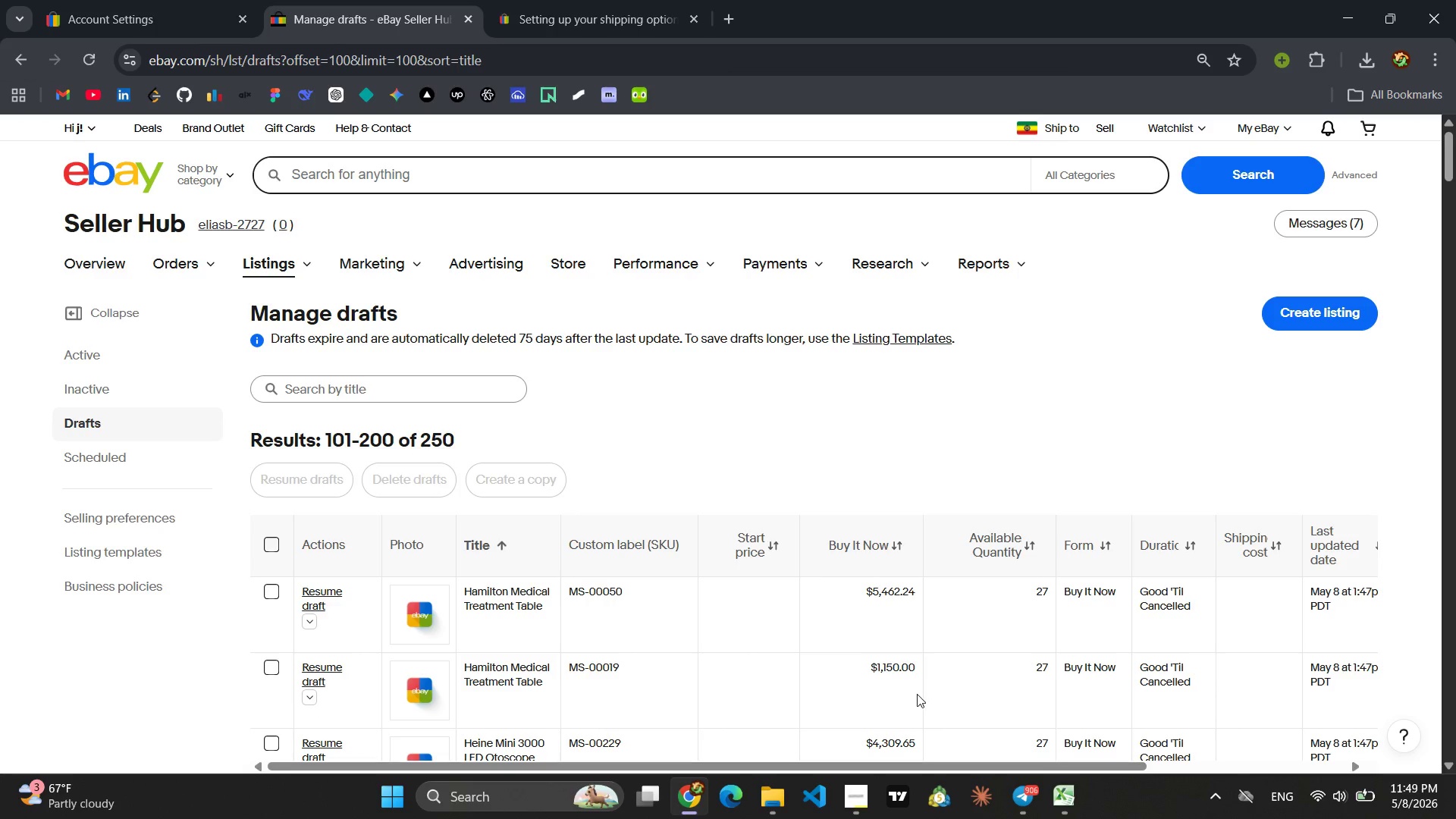 
wait(6.38)
 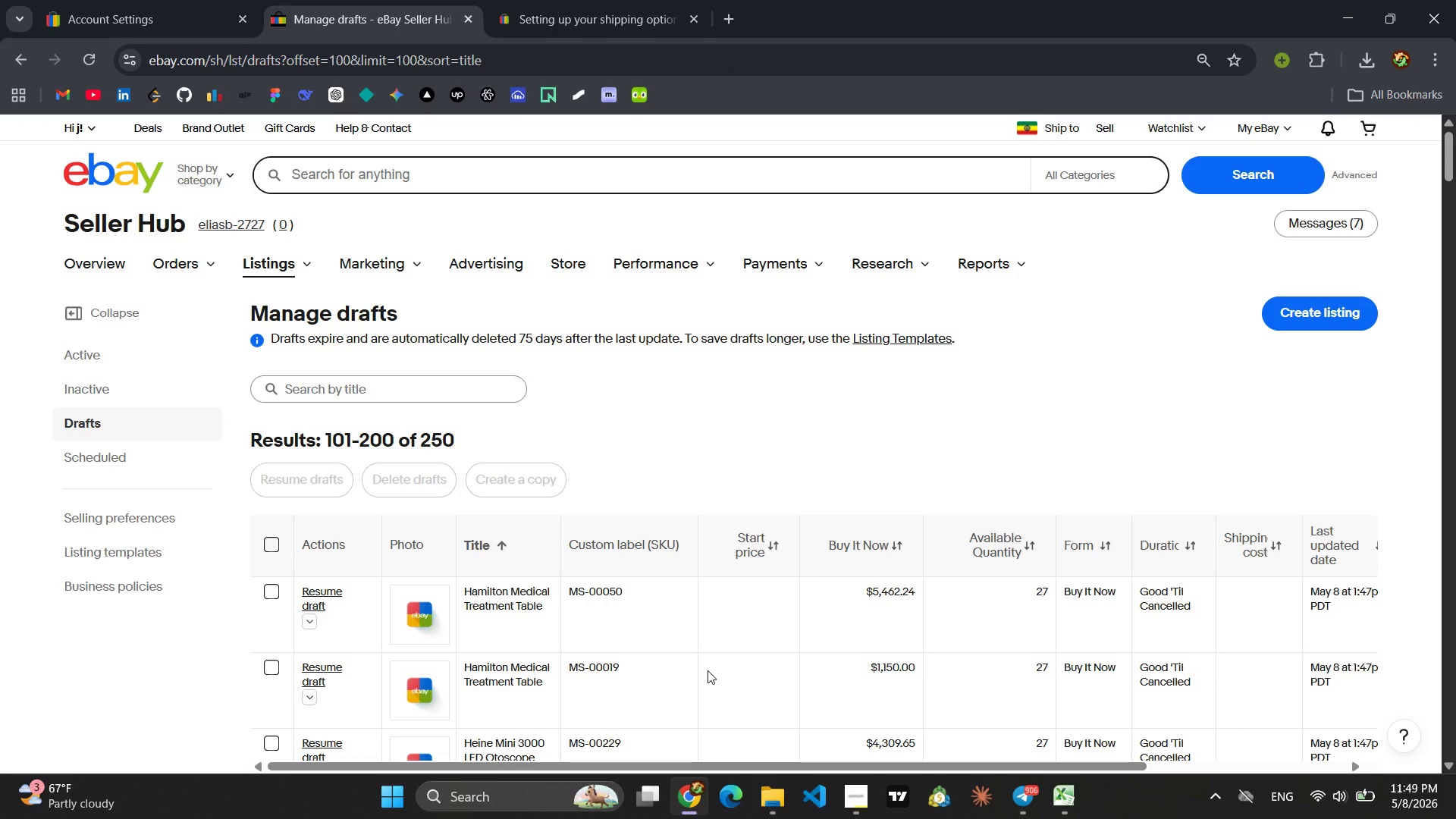 
left_click([1036, 809])
 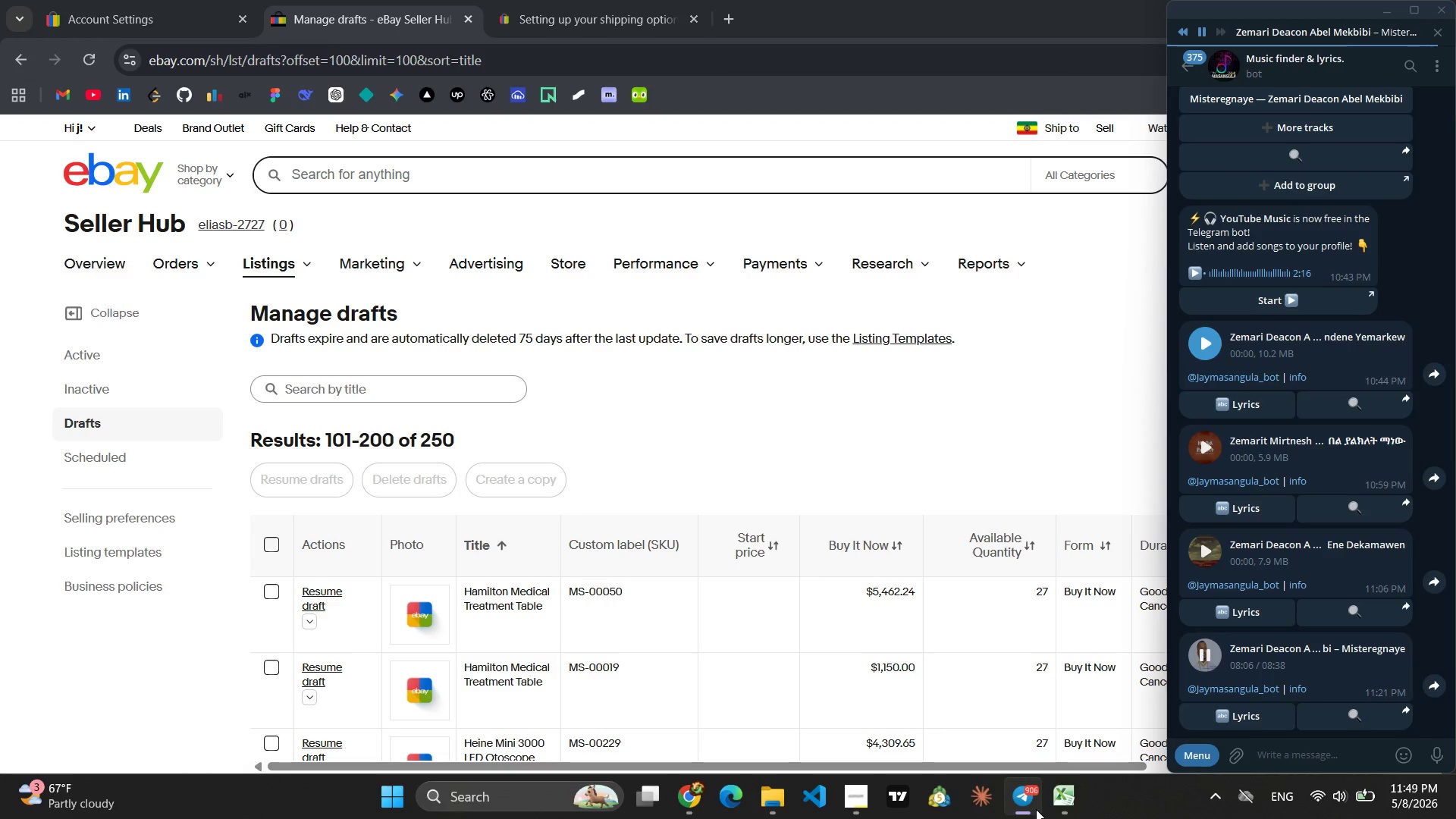 
left_click([1036, 809])
 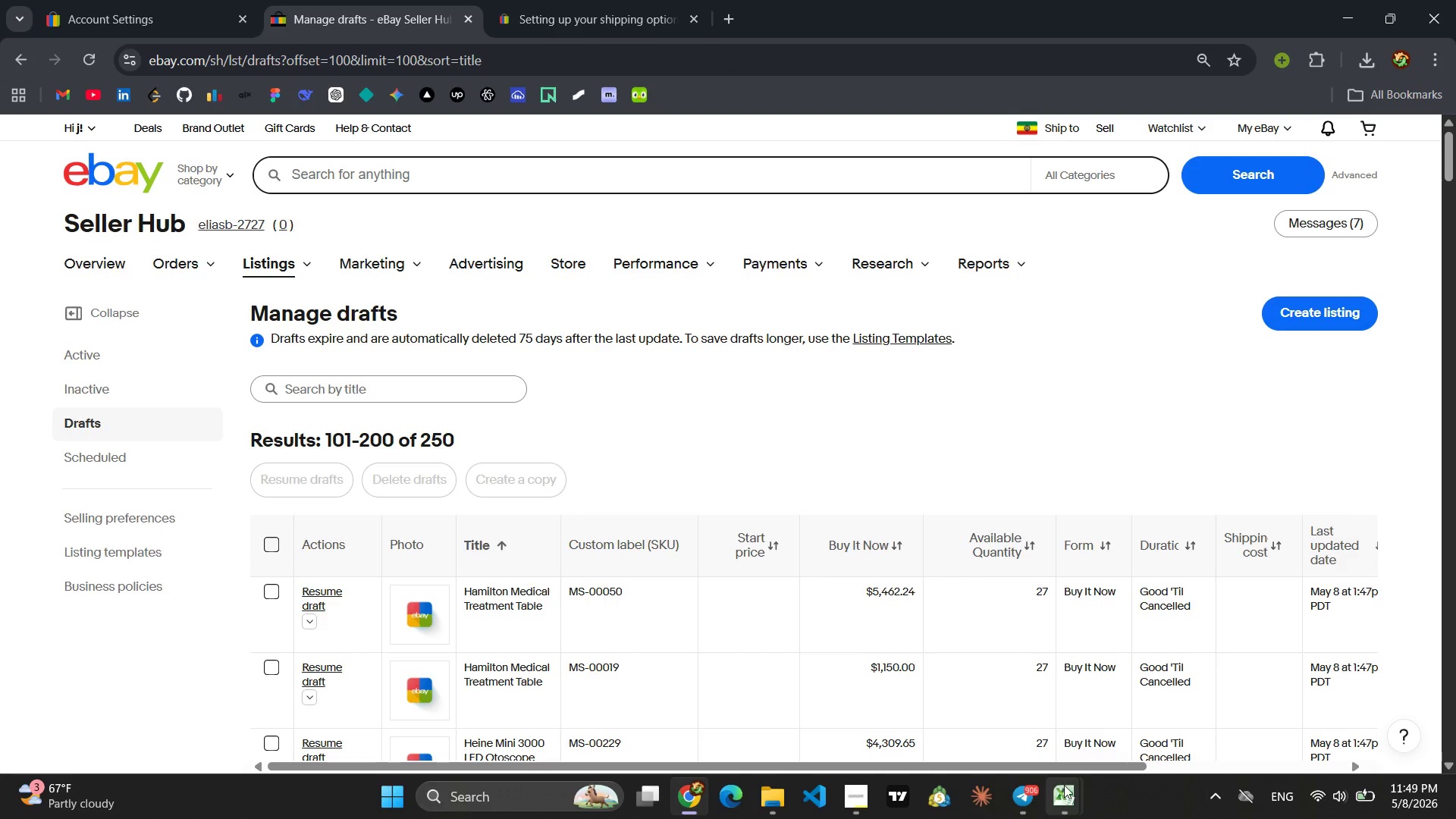 
wait(5.19)
 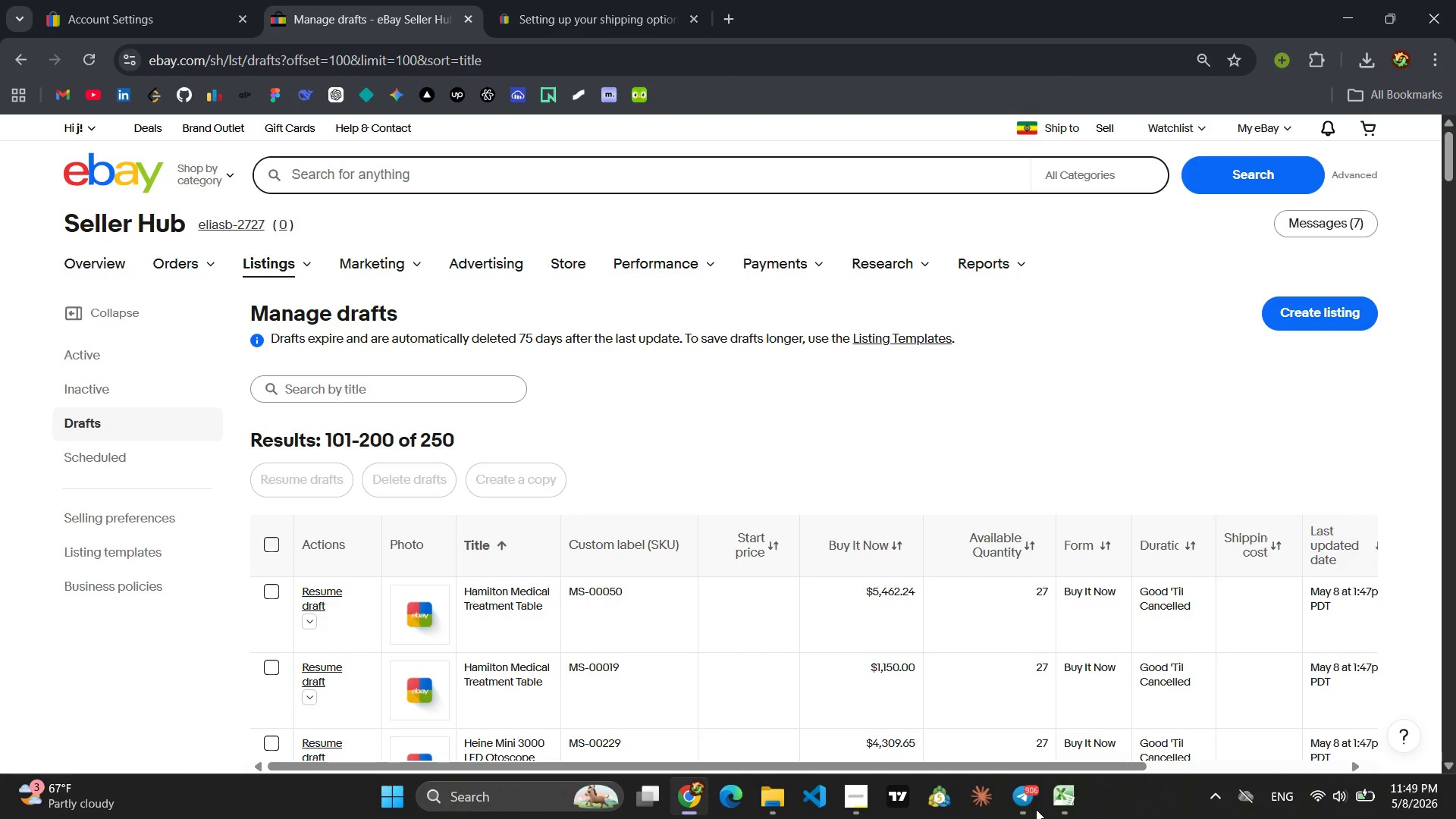 
left_click([1128, 707])
 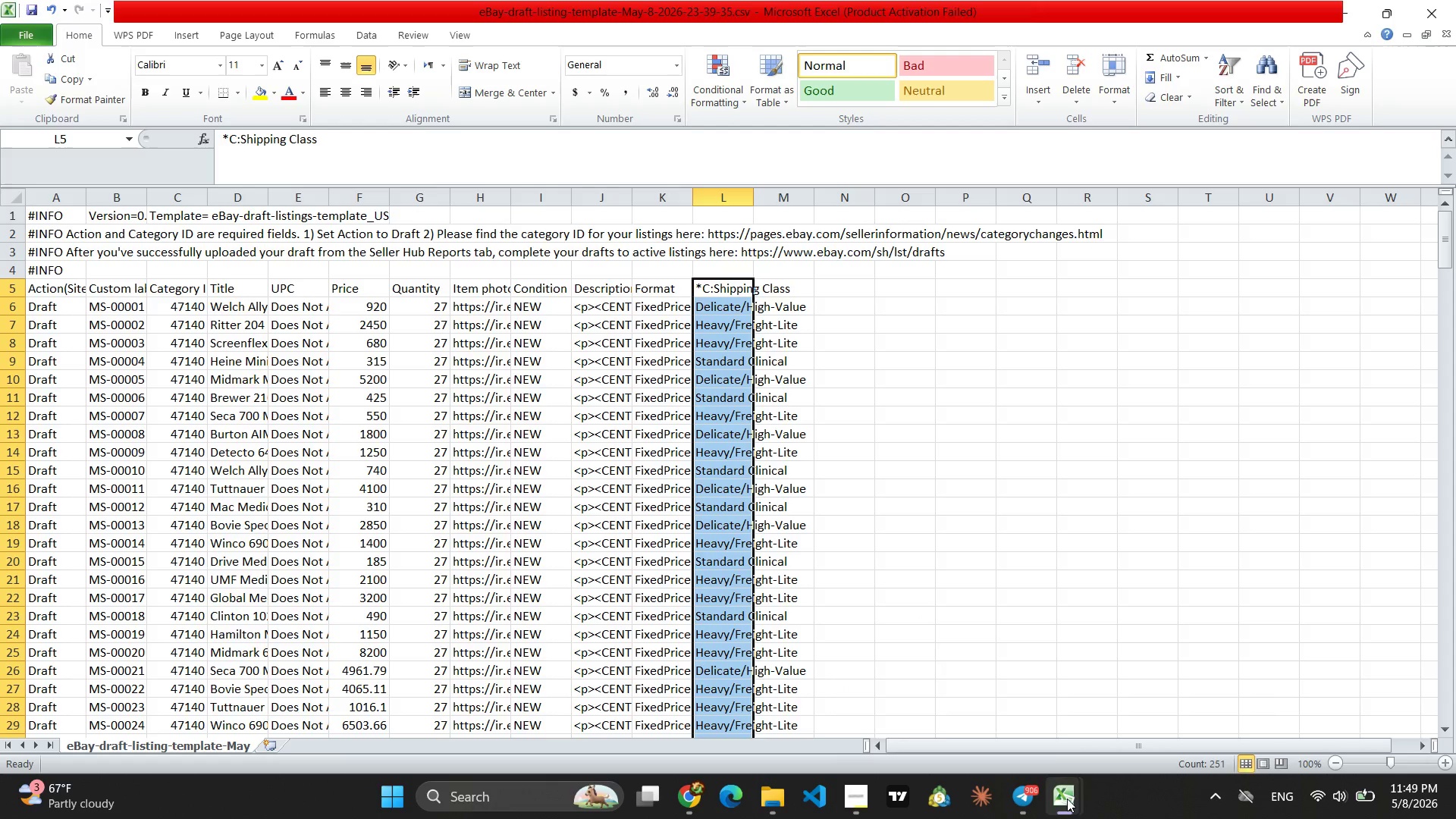 
left_click([1006, 722])
 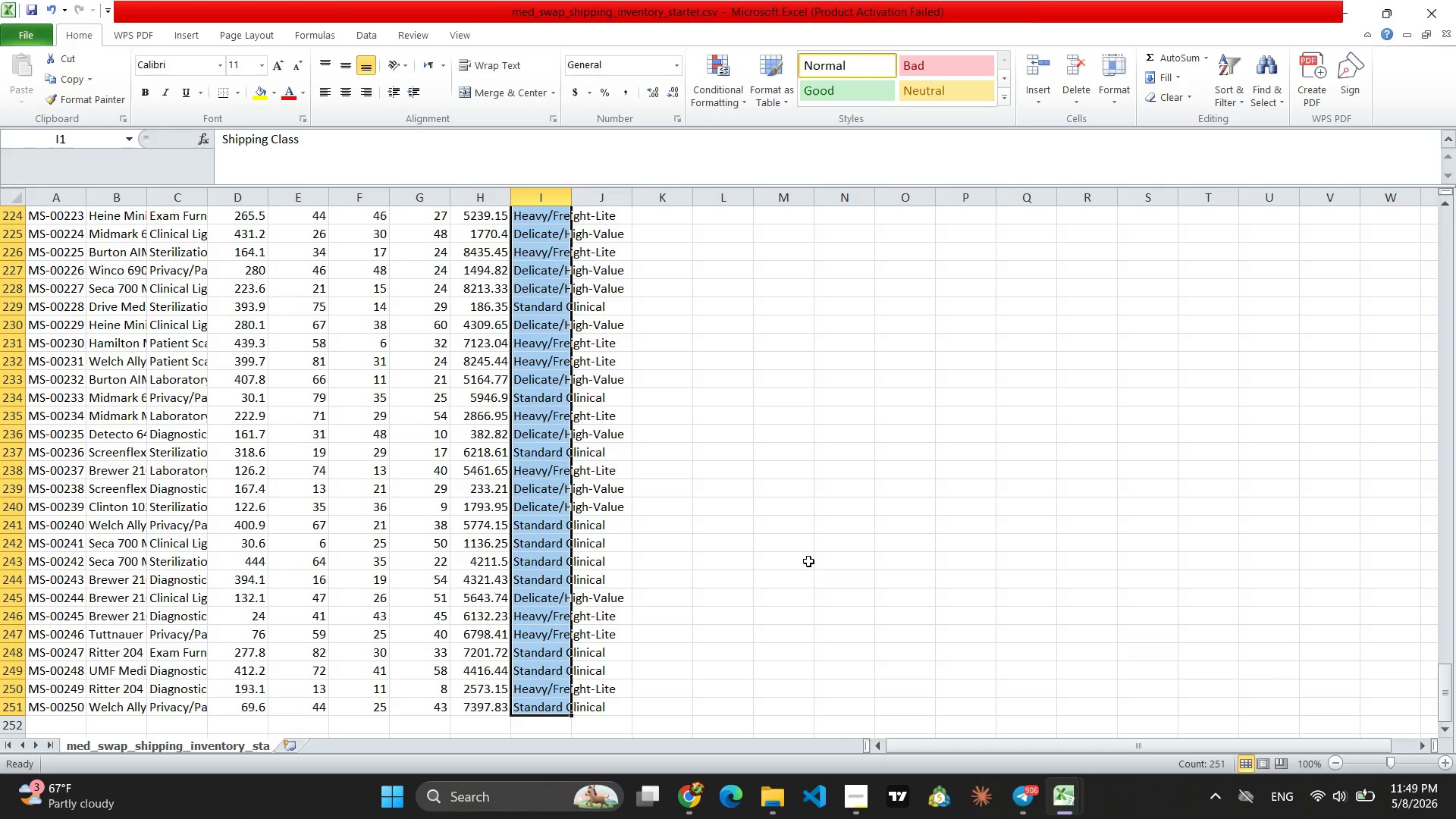 
scroll: coordinate [808, 561], scroll_direction: up, amount: 136.0
 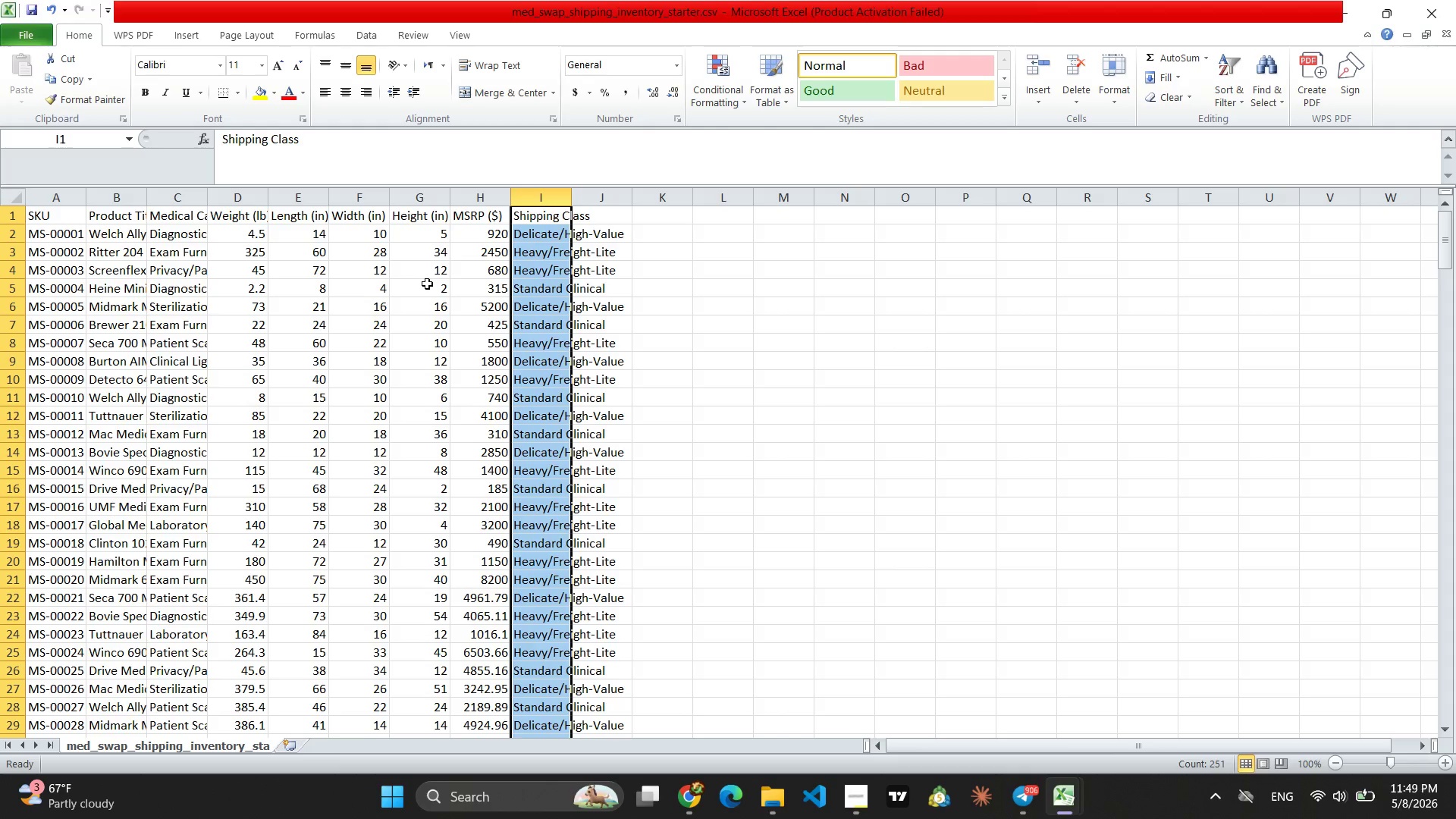 
left_click_drag(start_coordinate=[240, 215], to_coordinate=[397, 237])
 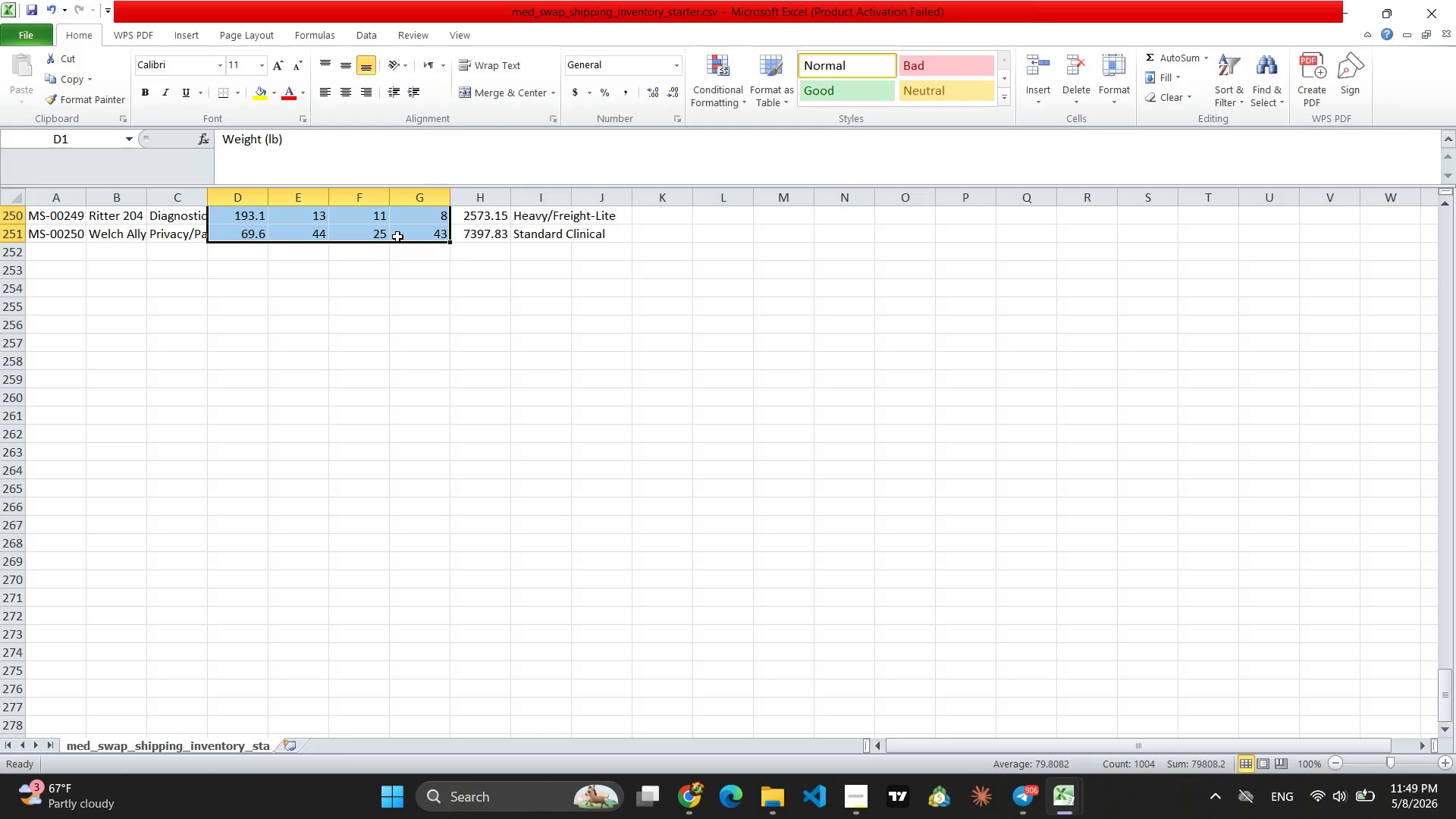 
key(Control+C)
 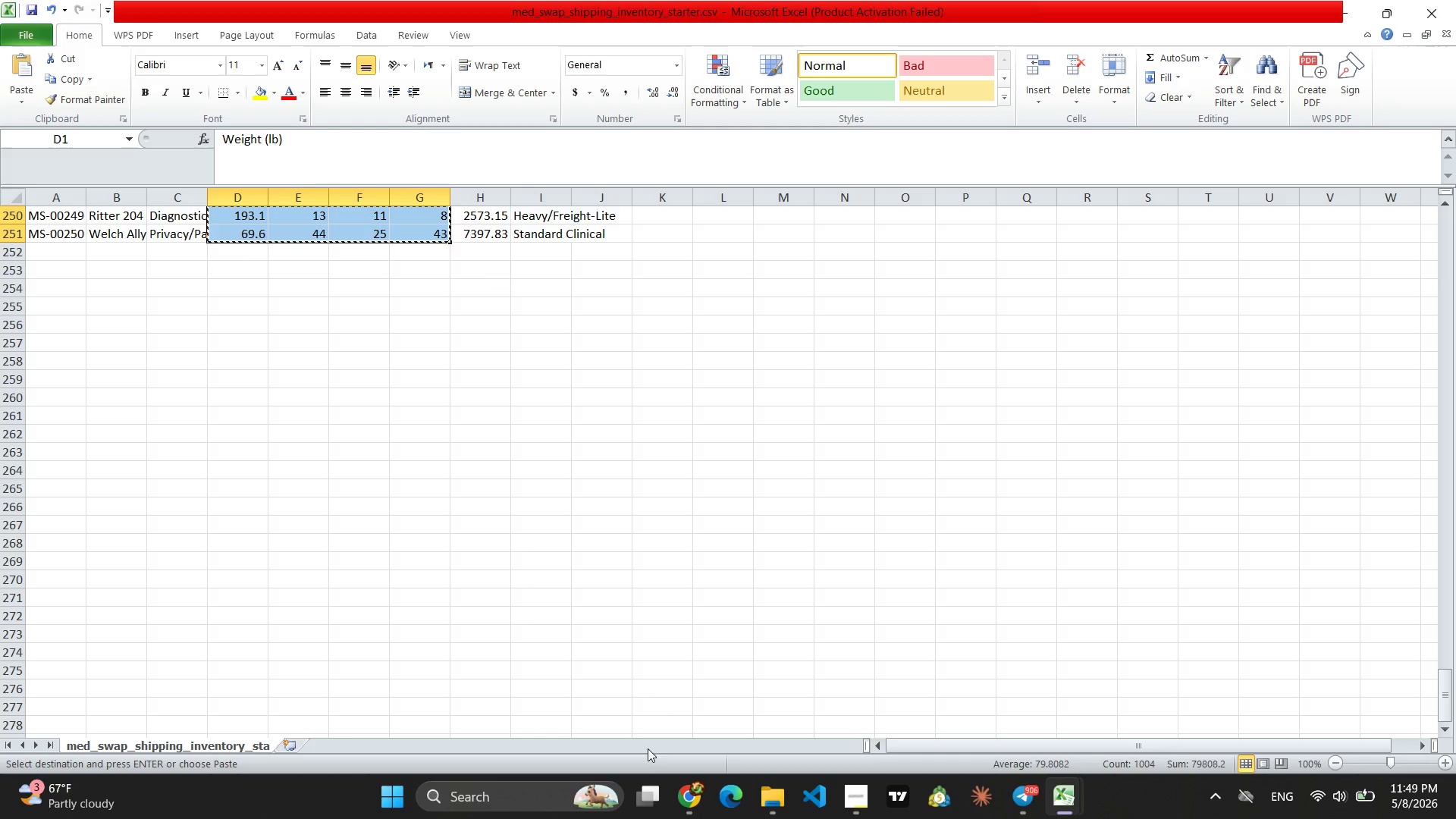 
left_click([683, 814])
 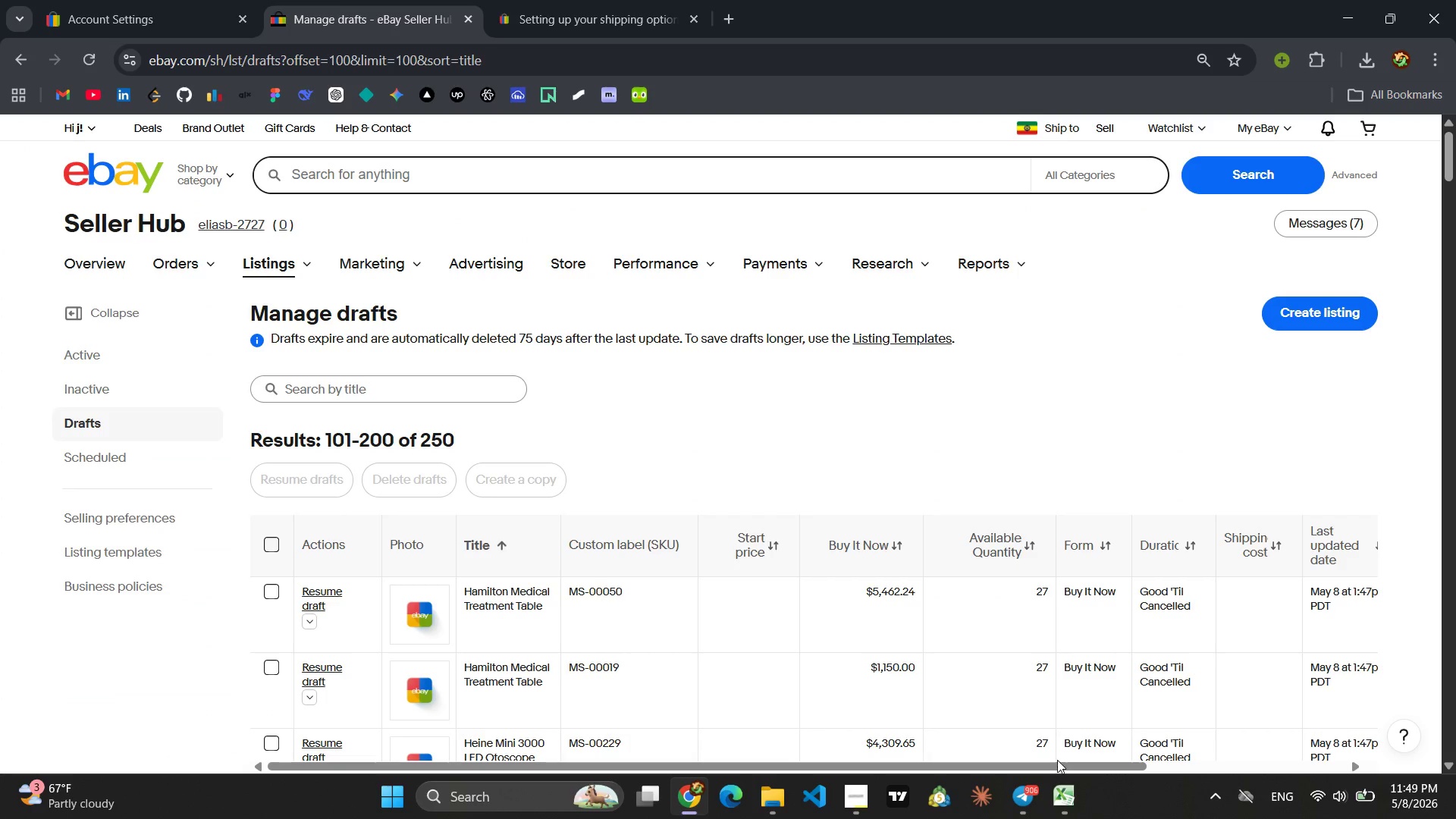 
left_click([1067, 795])
 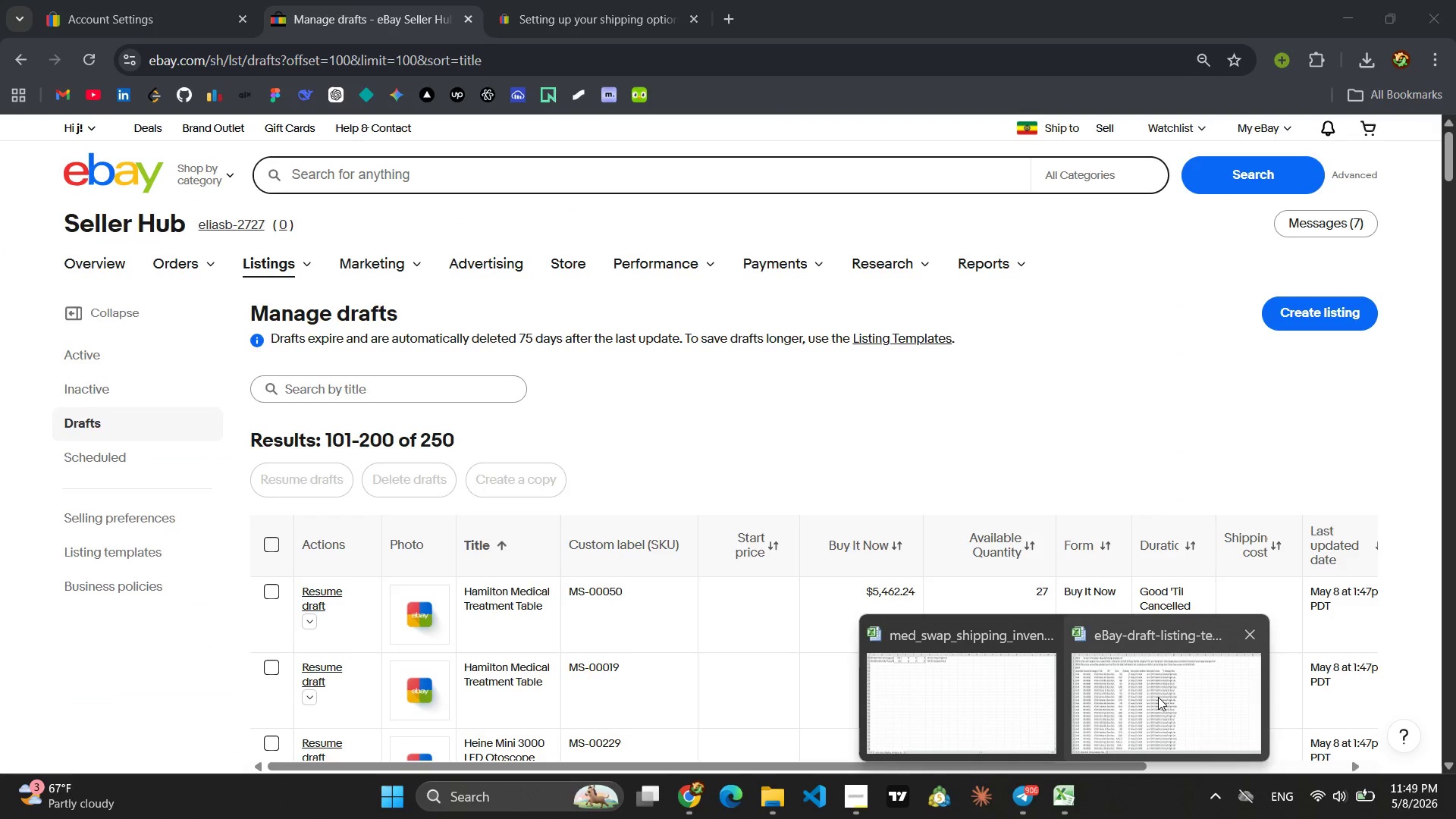 
left_click([1159, 696])
 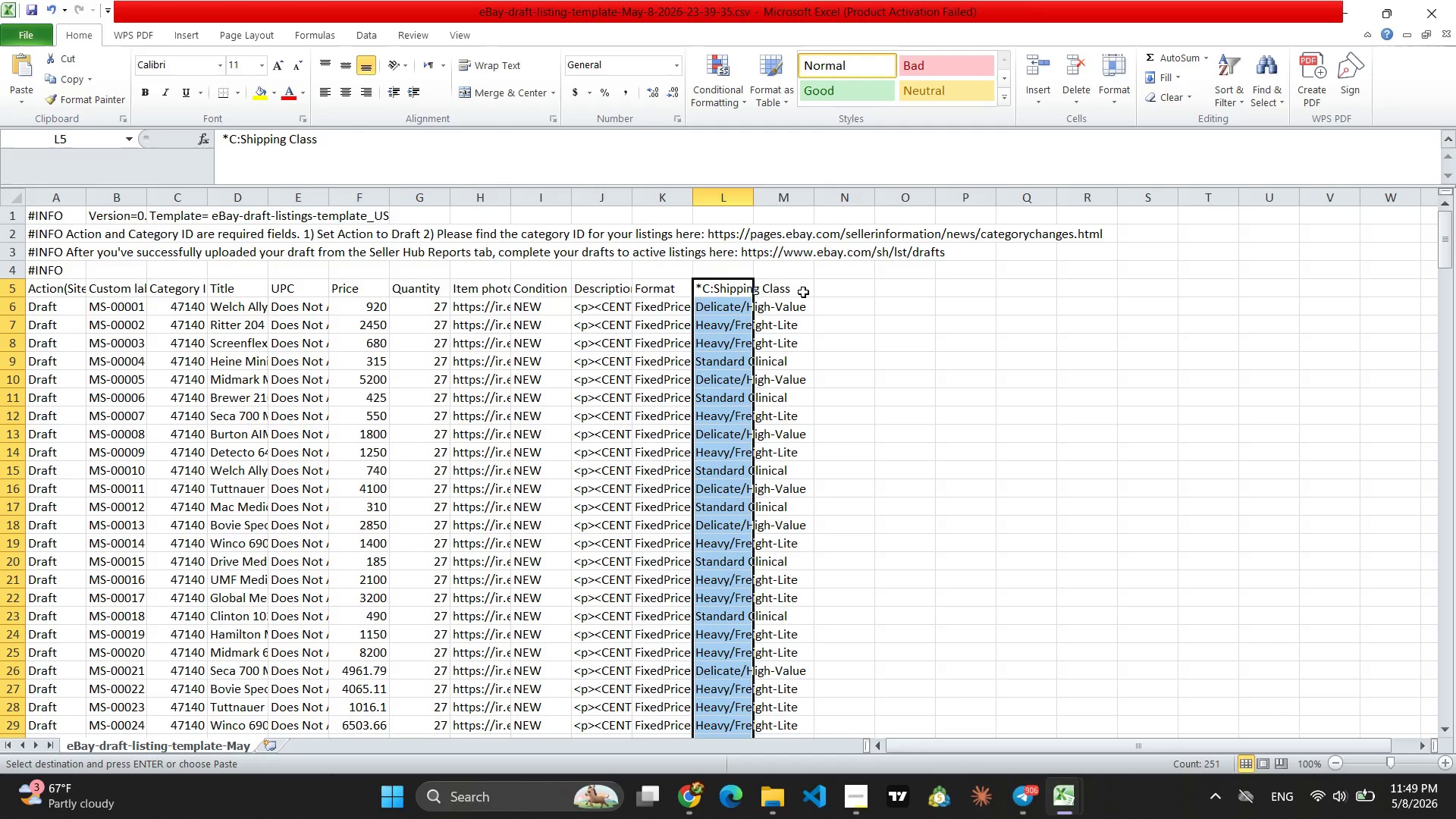 
left_click([802, 290])
 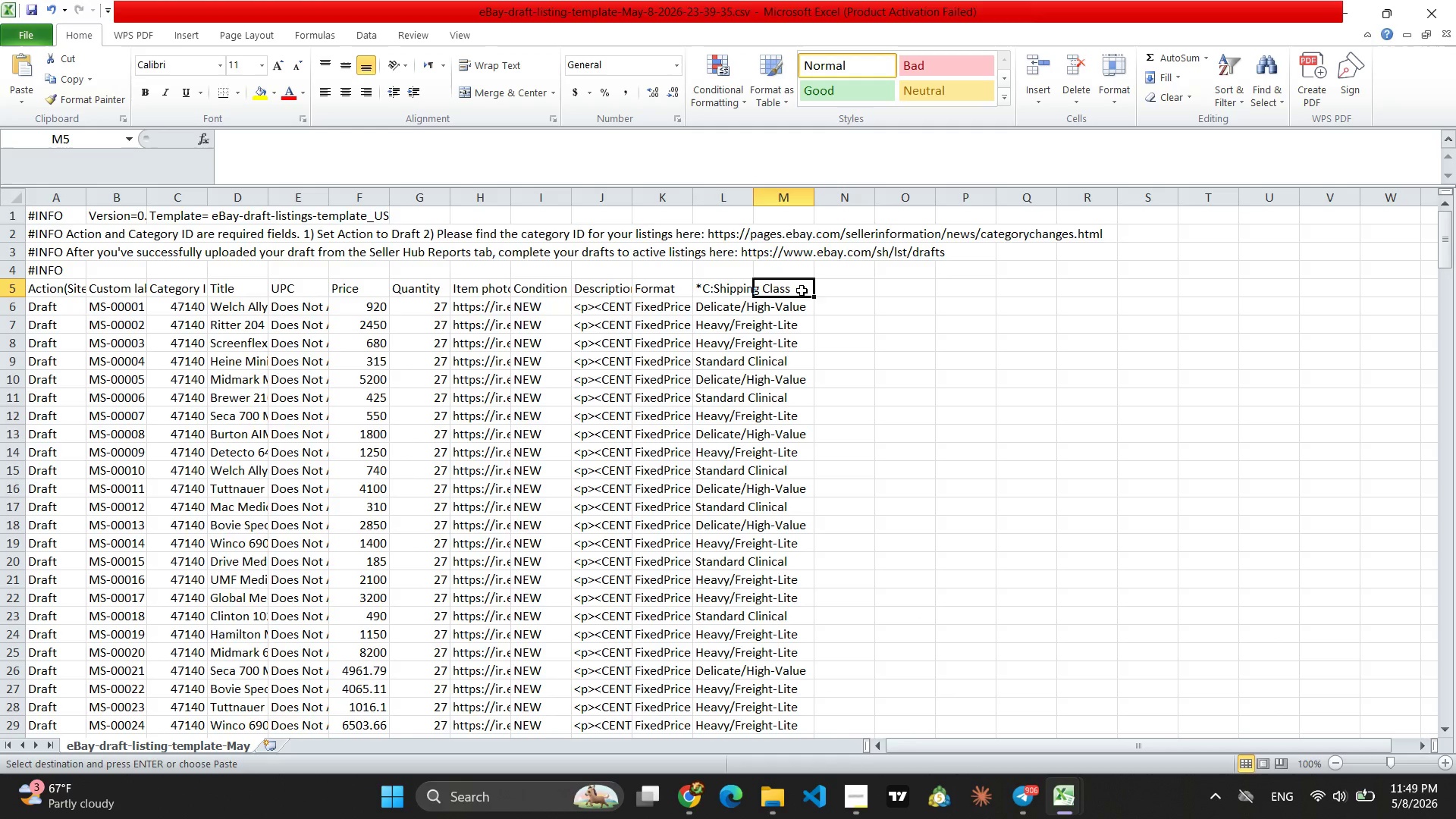 
key(Control+V)
 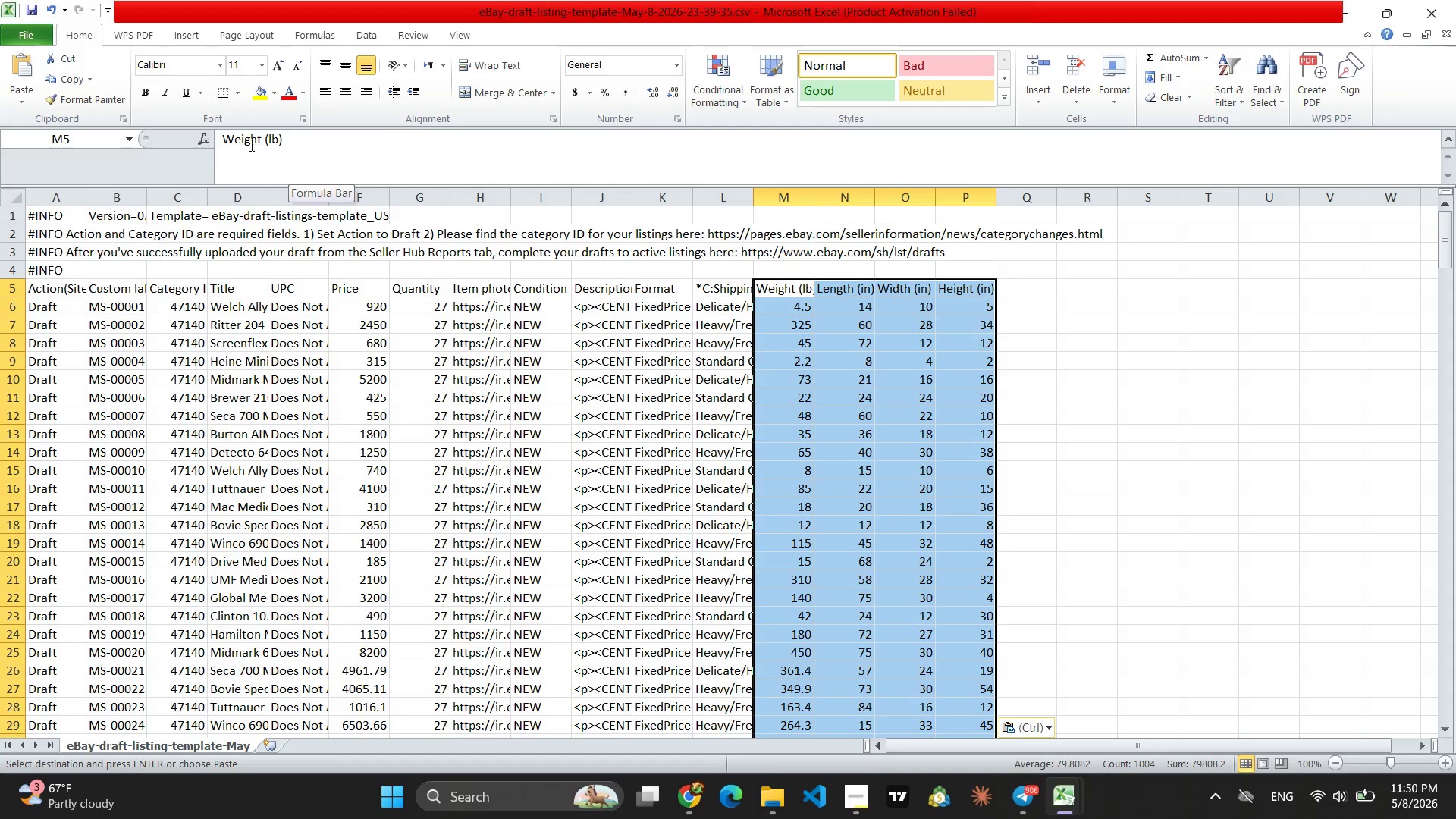 
left_click([227, 139])
 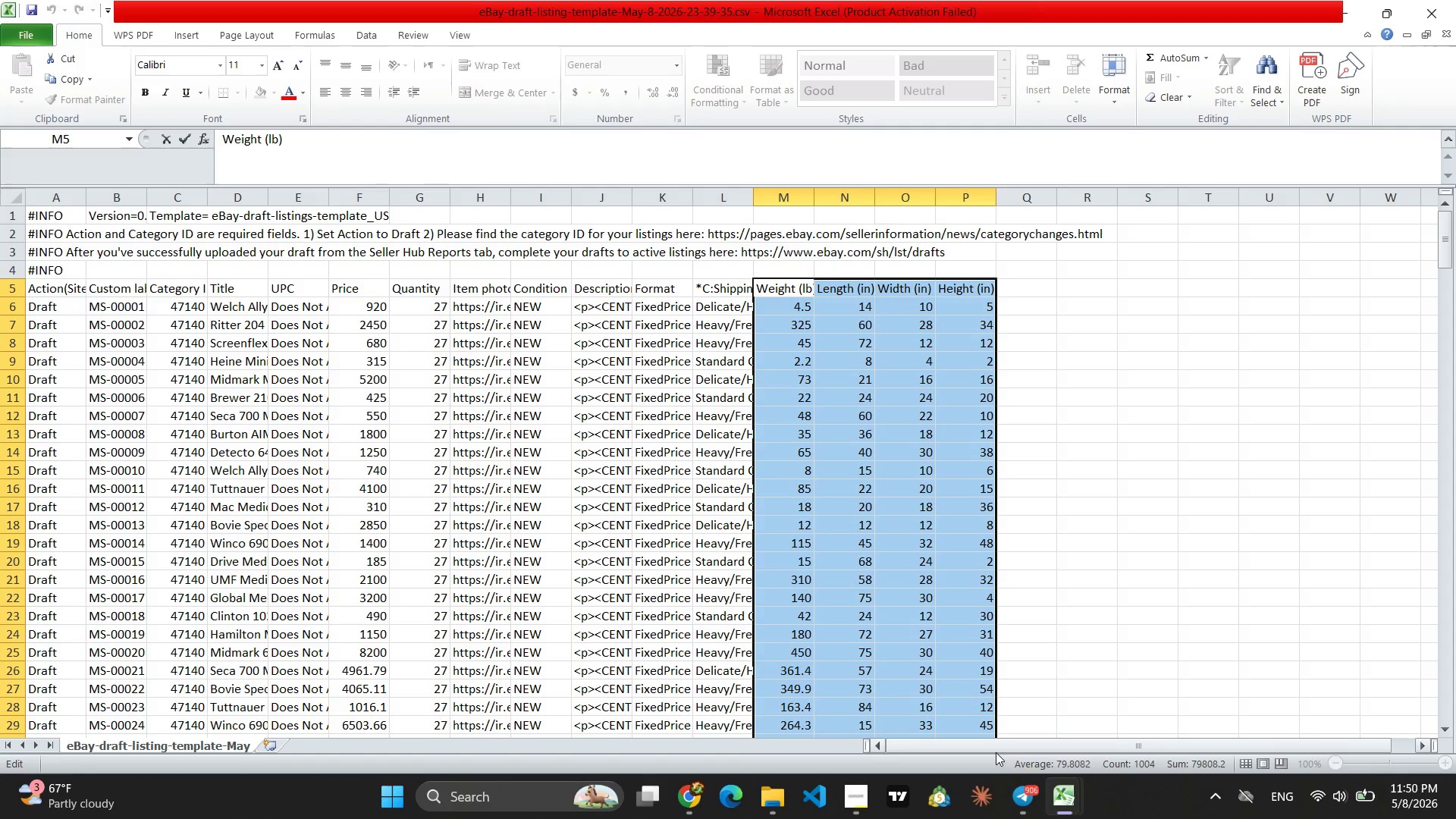 
left_click([1031, 811])
 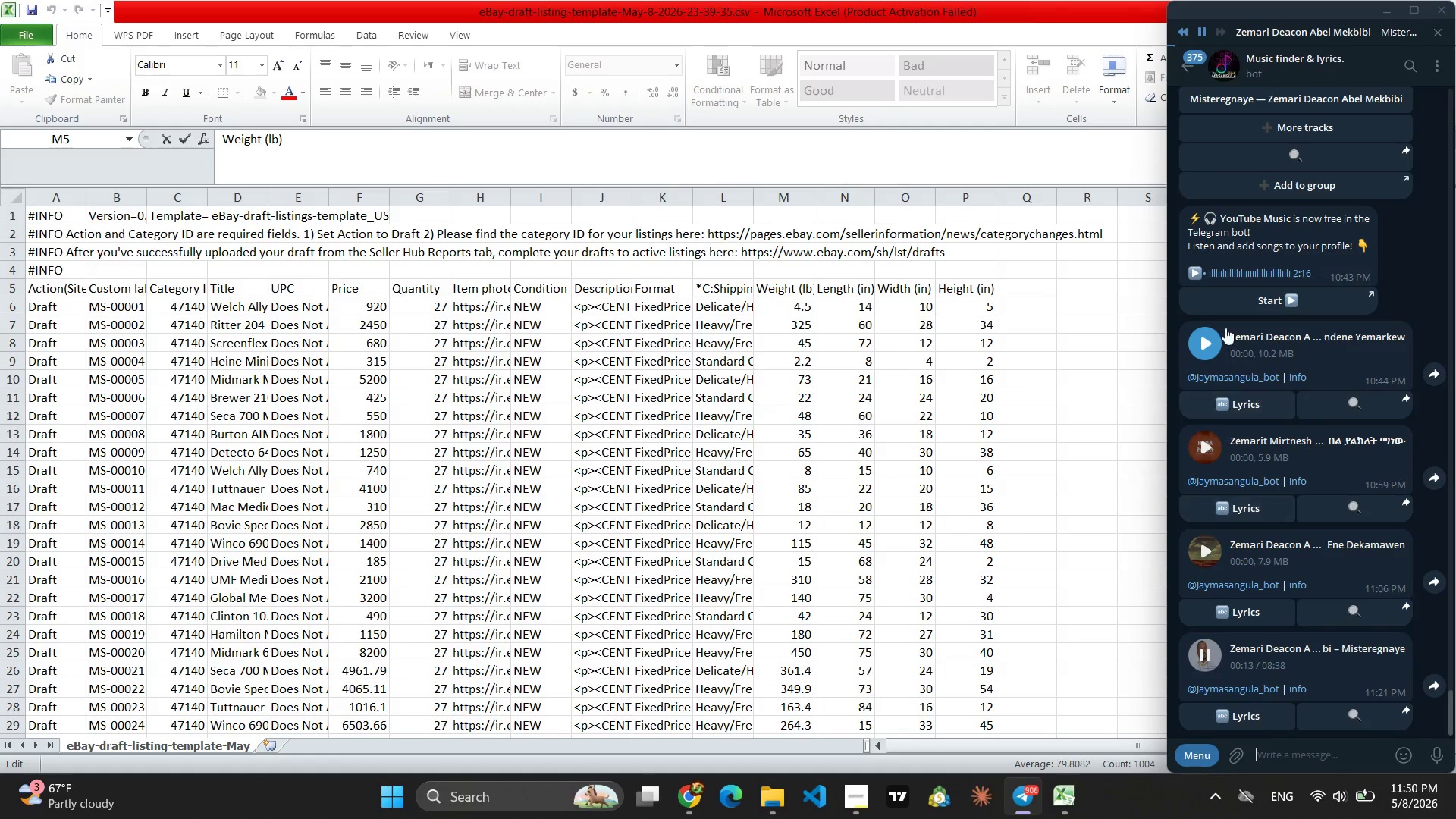 
left_click([1209, 337])
 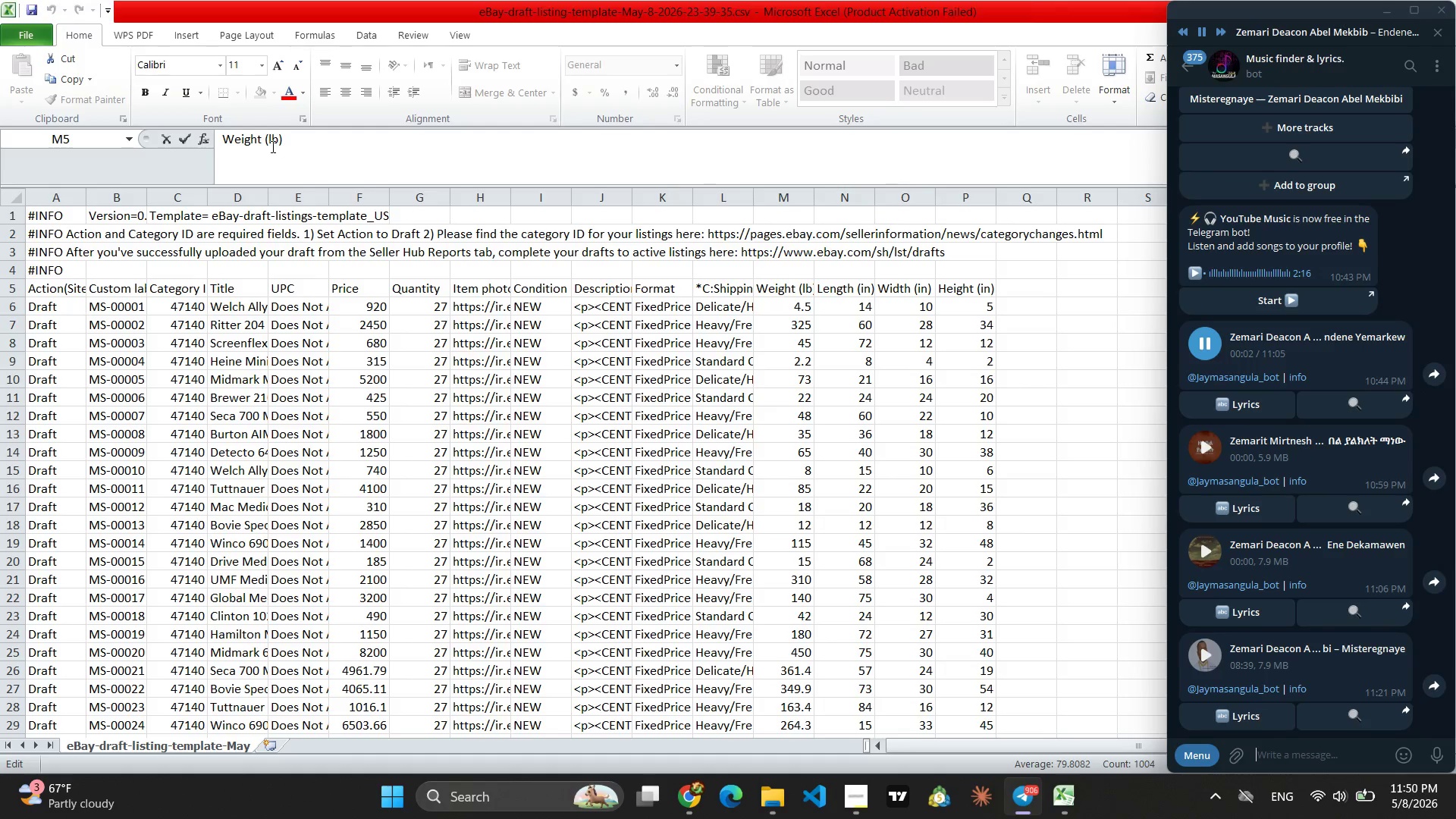 
left_click([223, 143])
 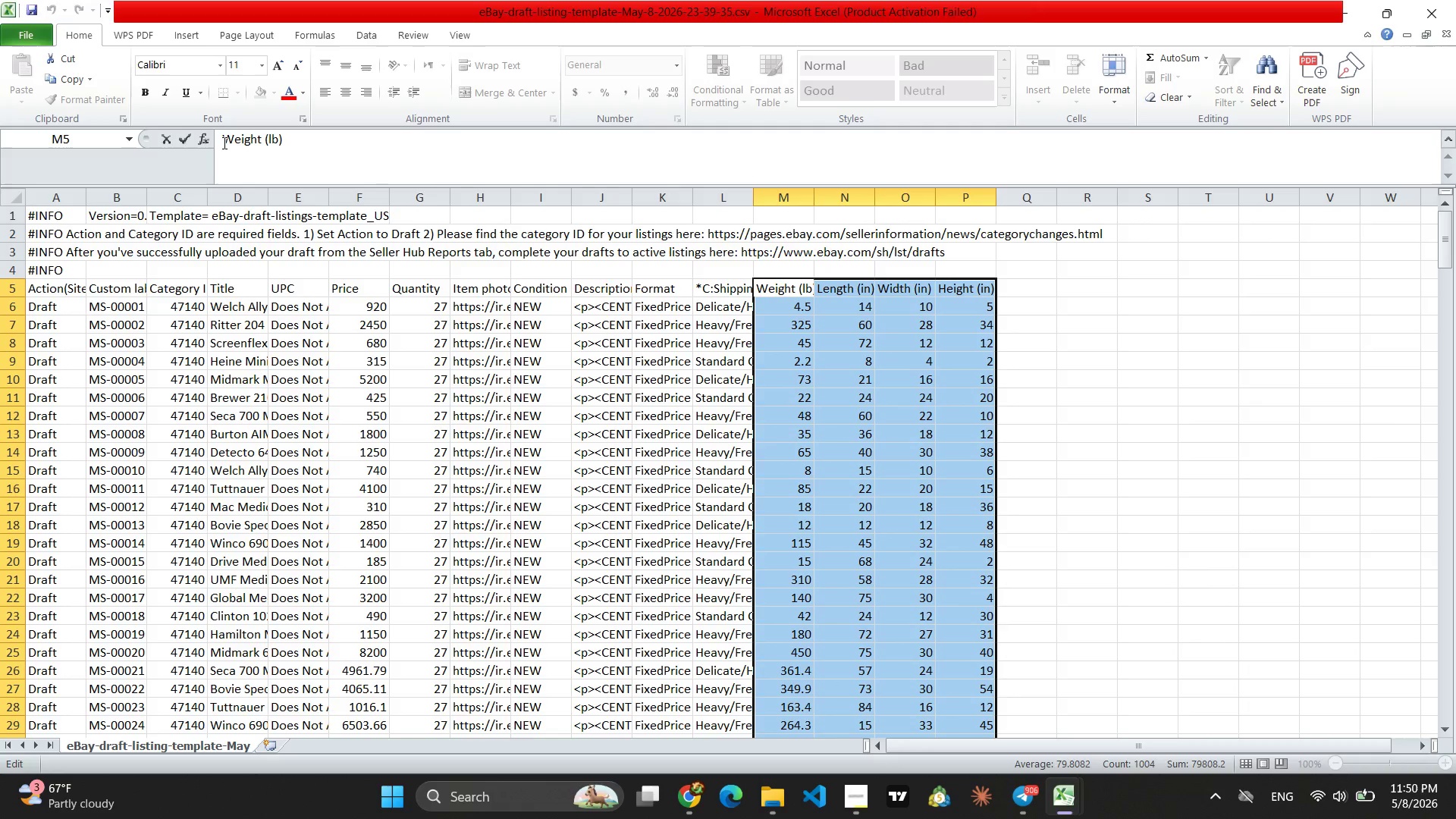 
type(*C:)
 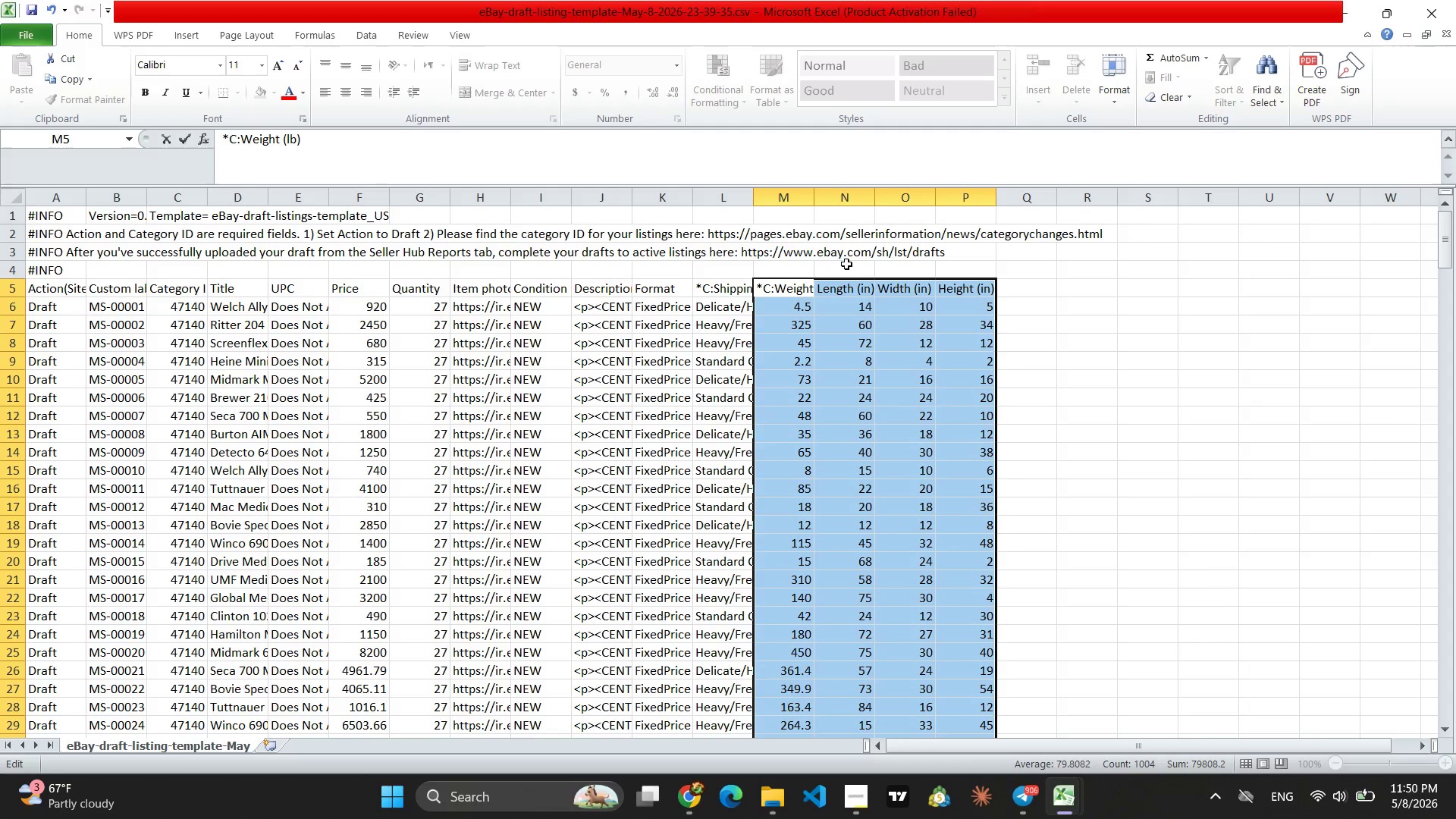 
left_click([836, 284])